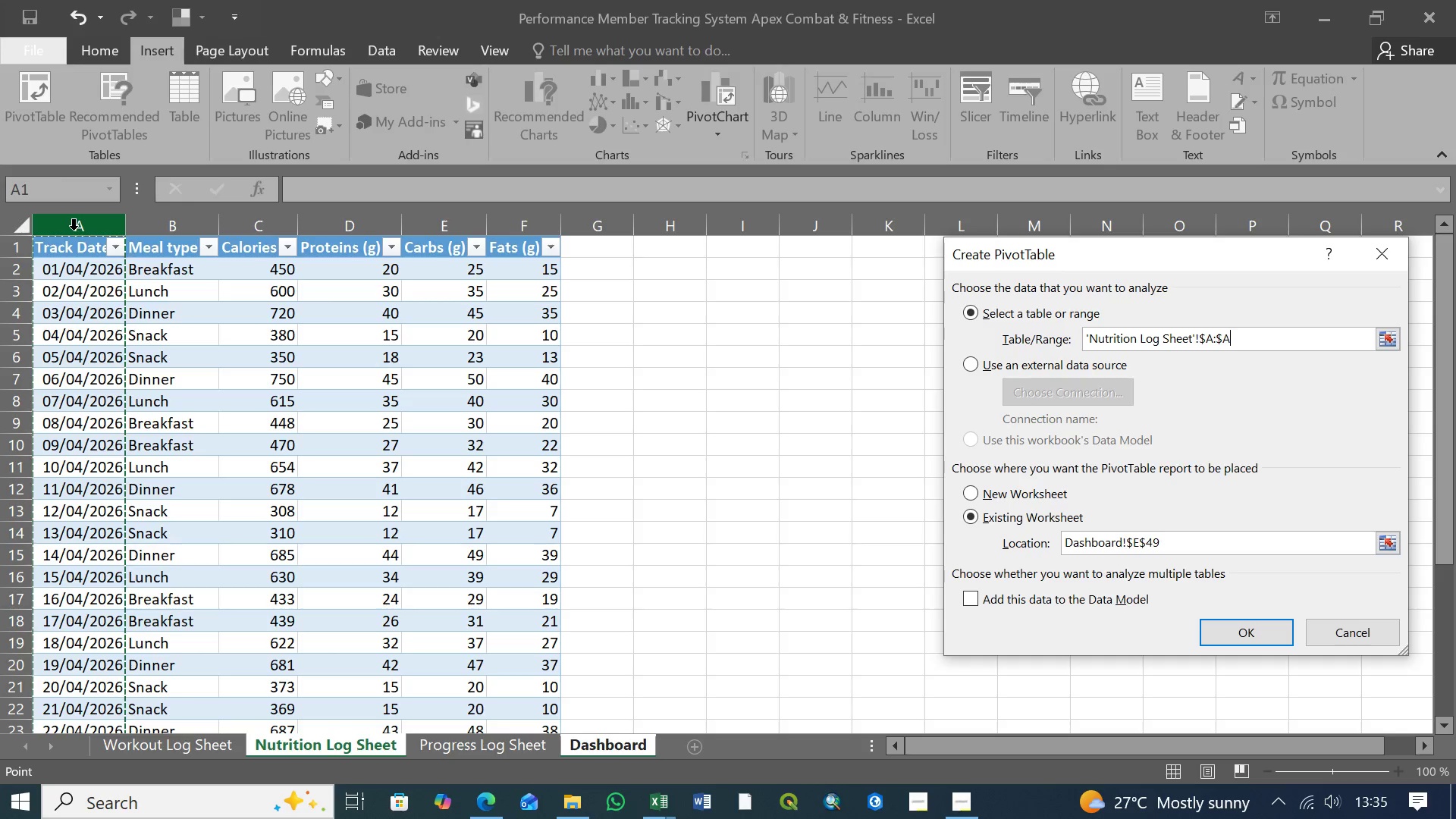 
hold_key(key=ShiftLeft, duration=1.5)
 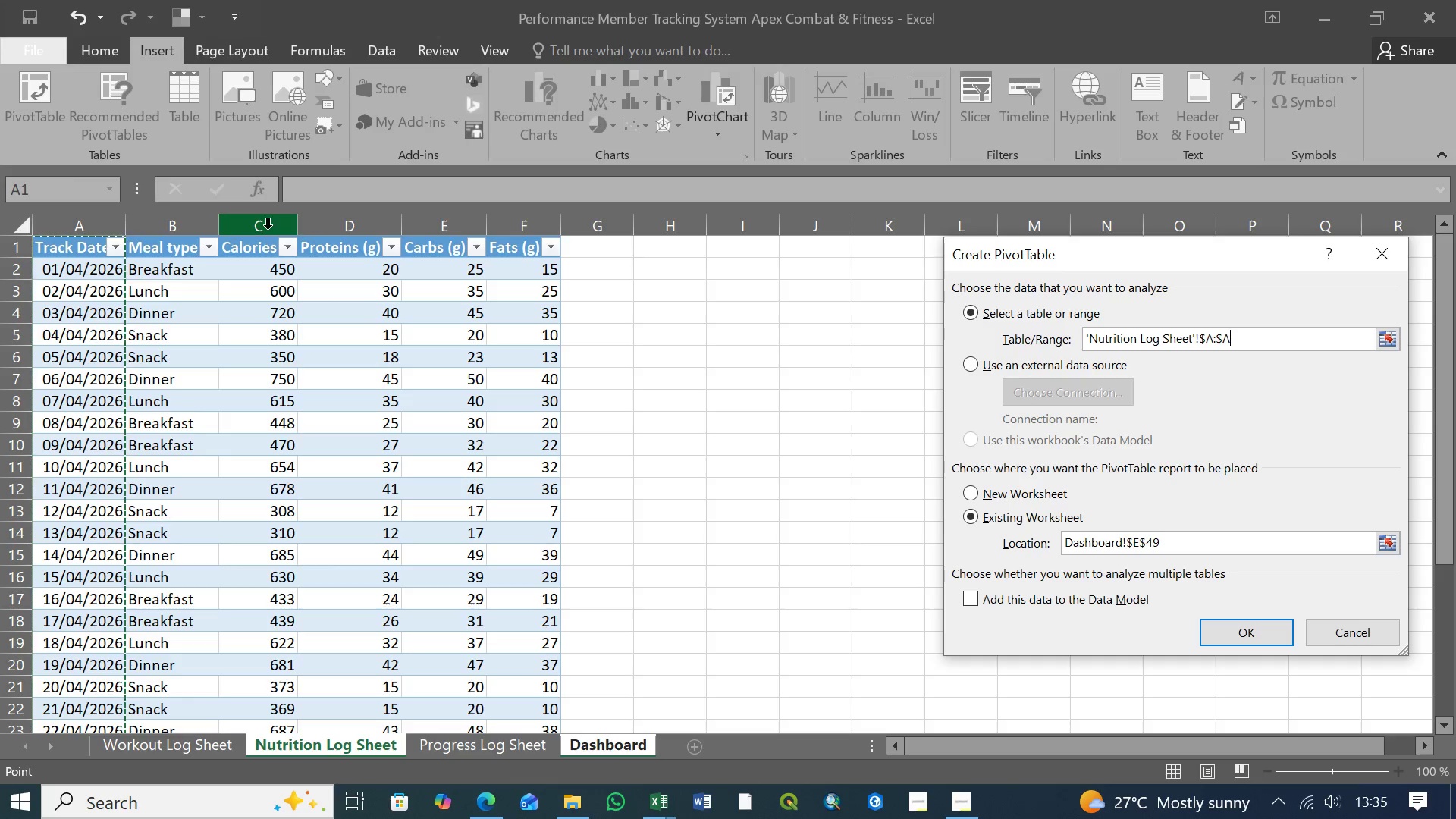 
hold_key(key=ShiftLeft, duration=1.5)
 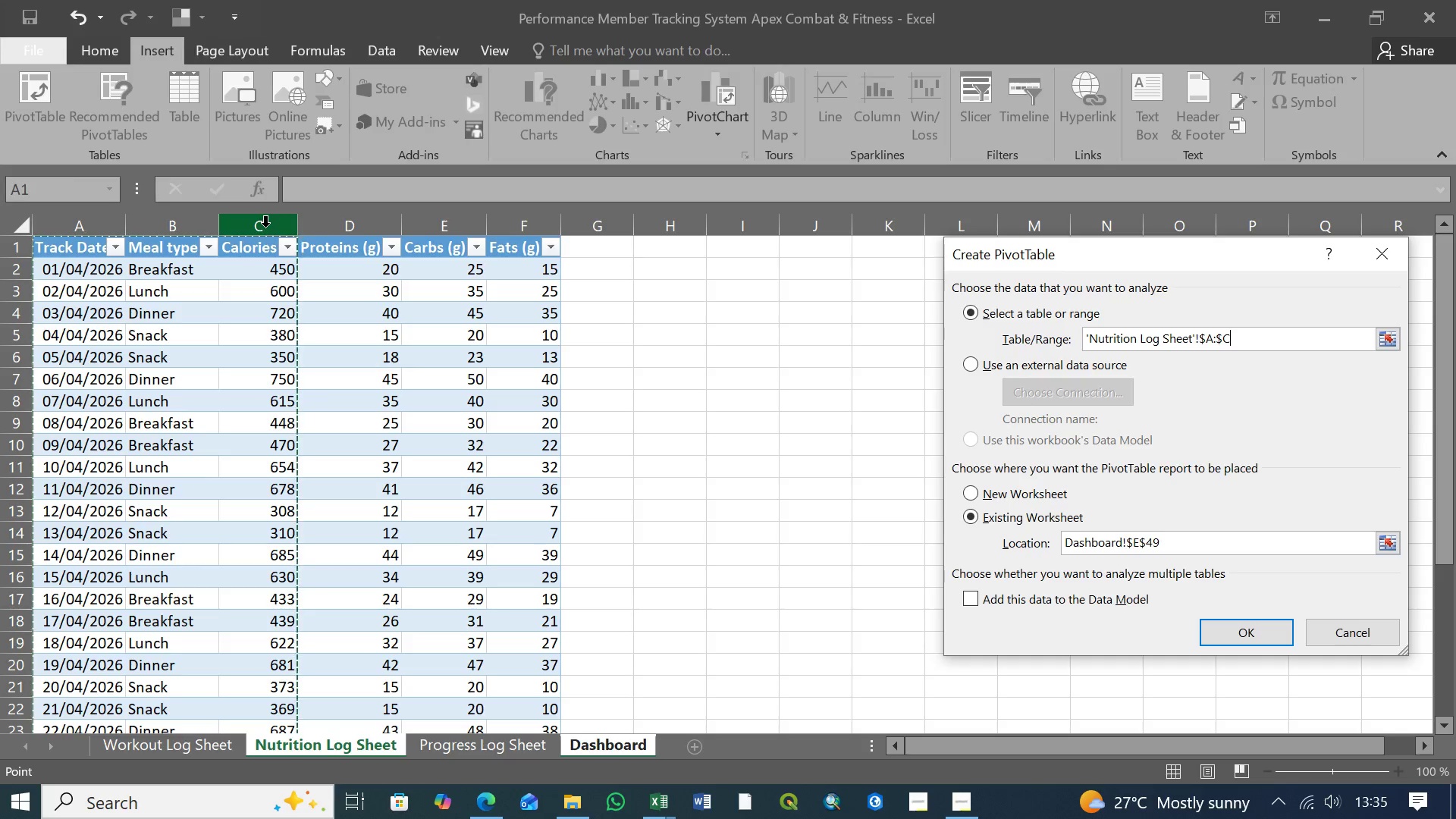 
hold_key(key=ShiftLeft, duration=0.95)
left_click([265, 227])
 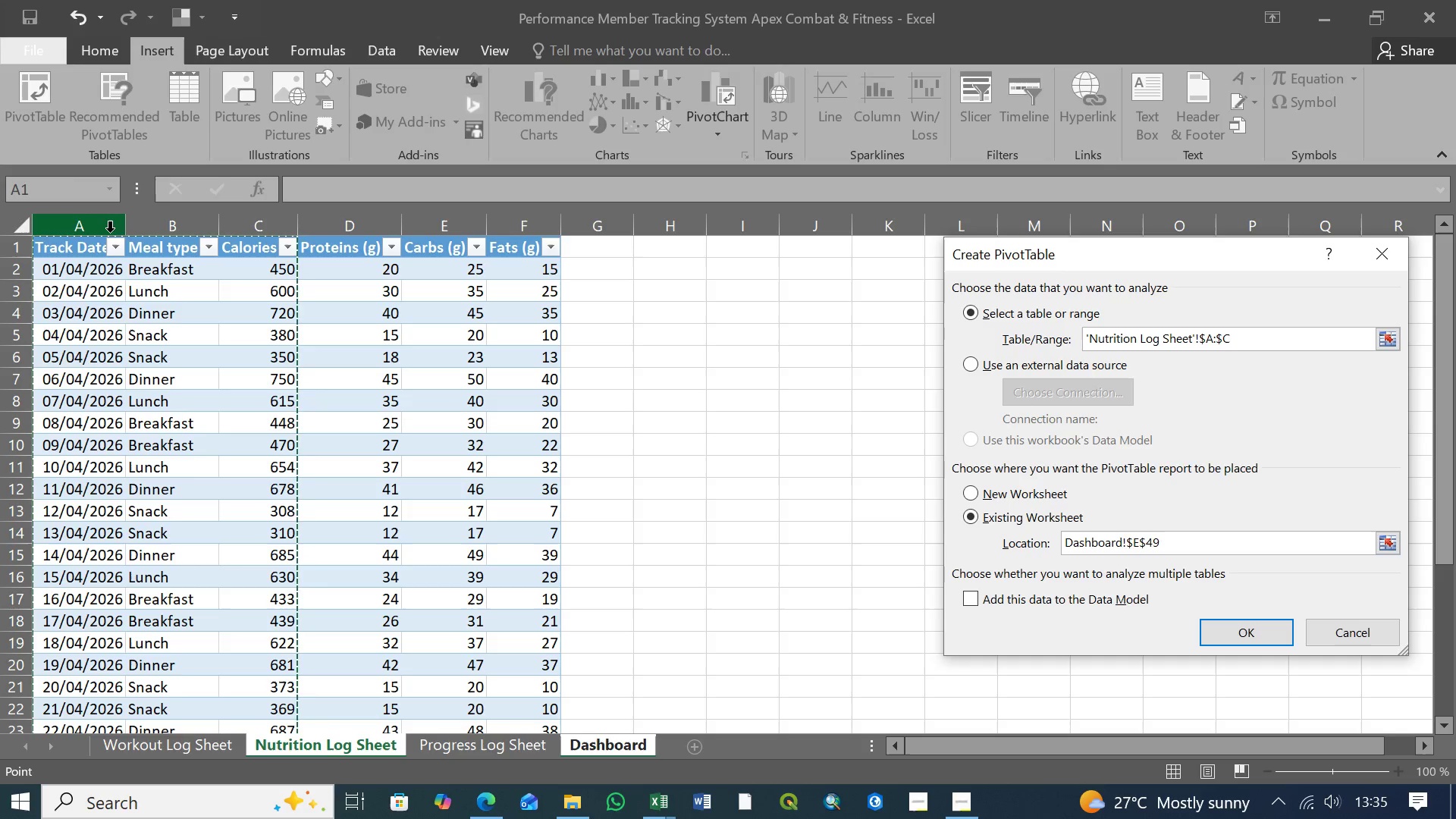 
left_click([98, 225])
 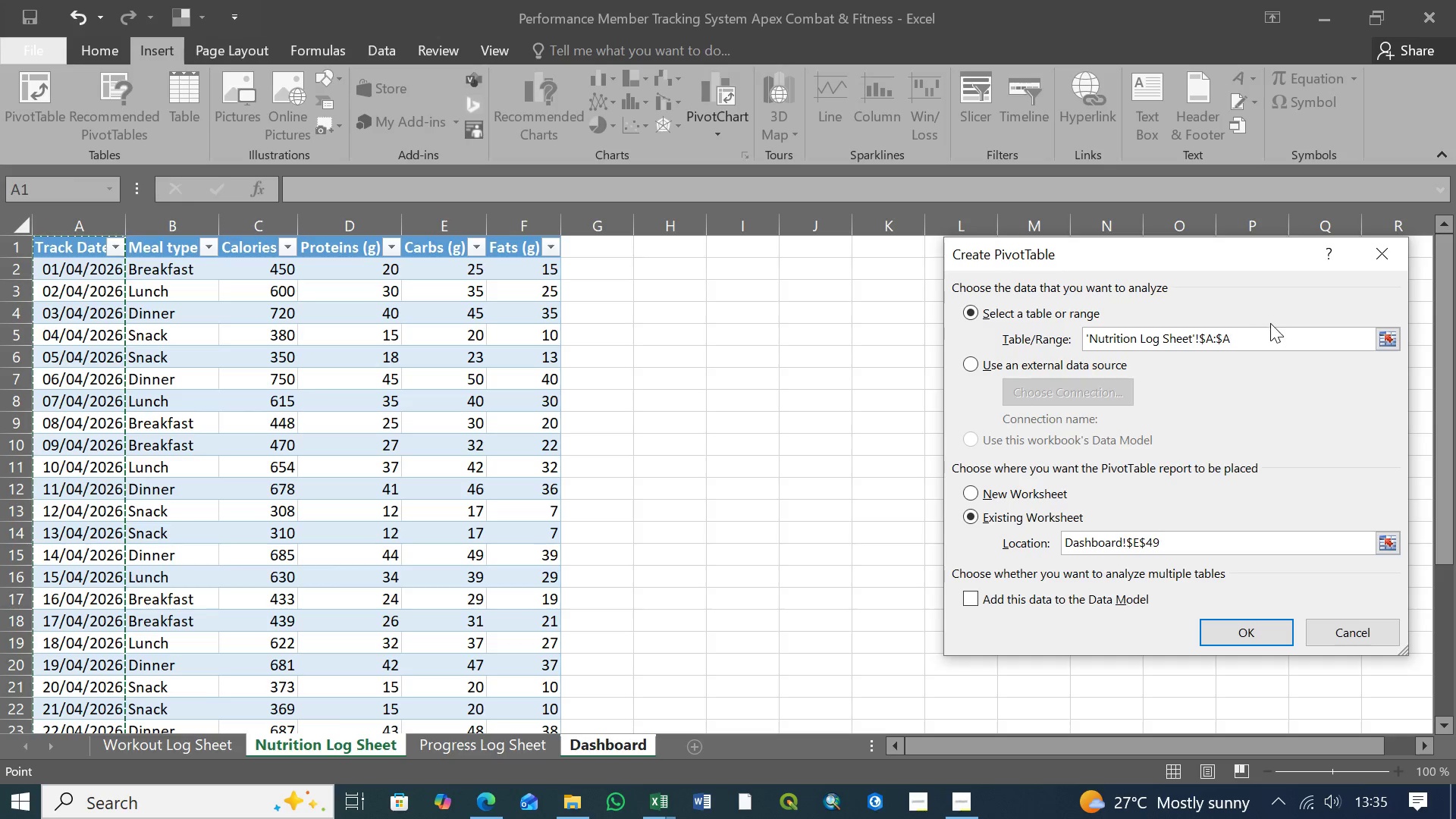 
left_click_drag(start_coordinate=[1269, 334], to_coordinate=[1005, 339])
 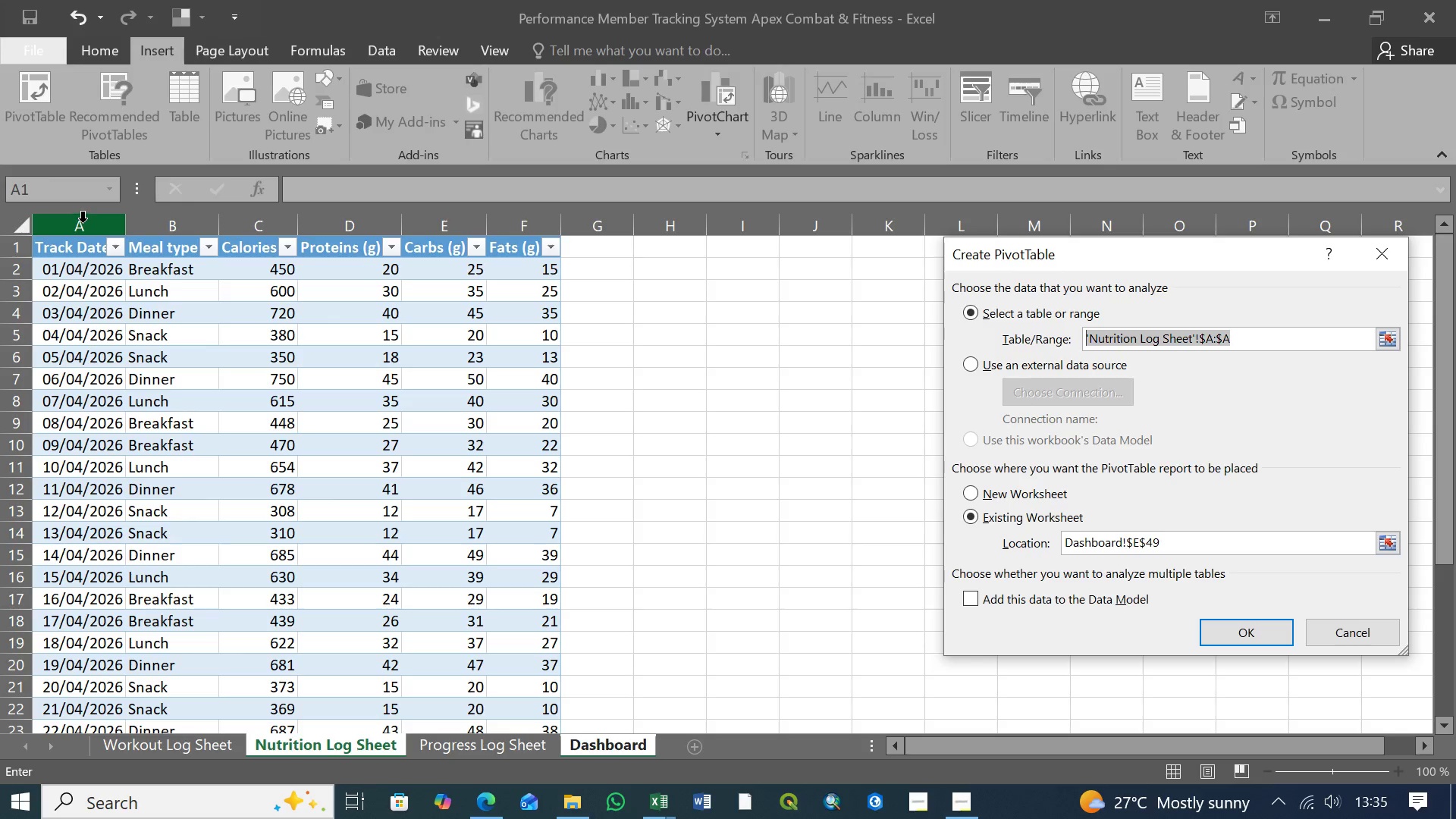 
left_click([83, 222])
 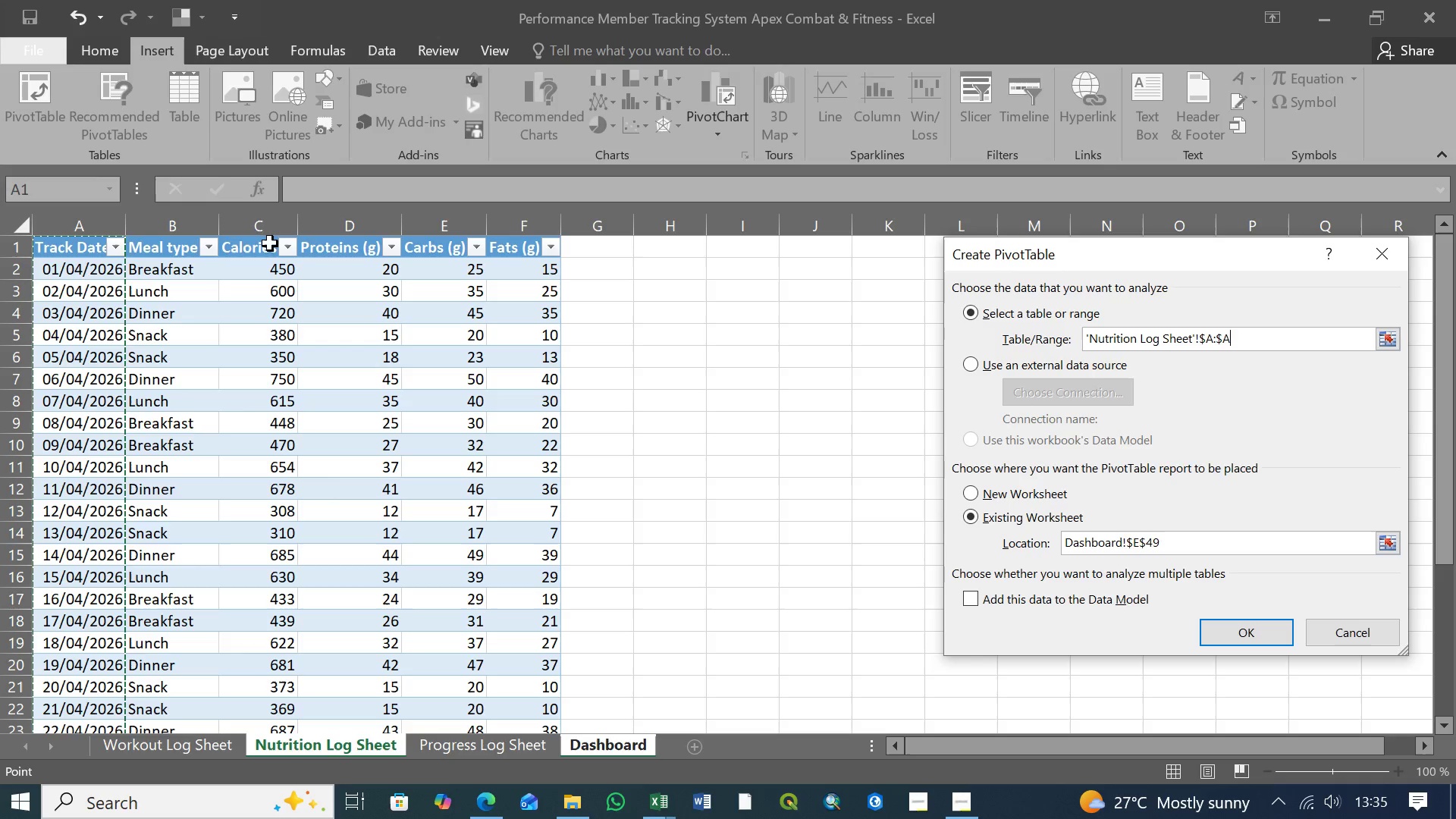 
hold_key(key=ControlLeft, duration=1.52)
left_click([259, 224])
 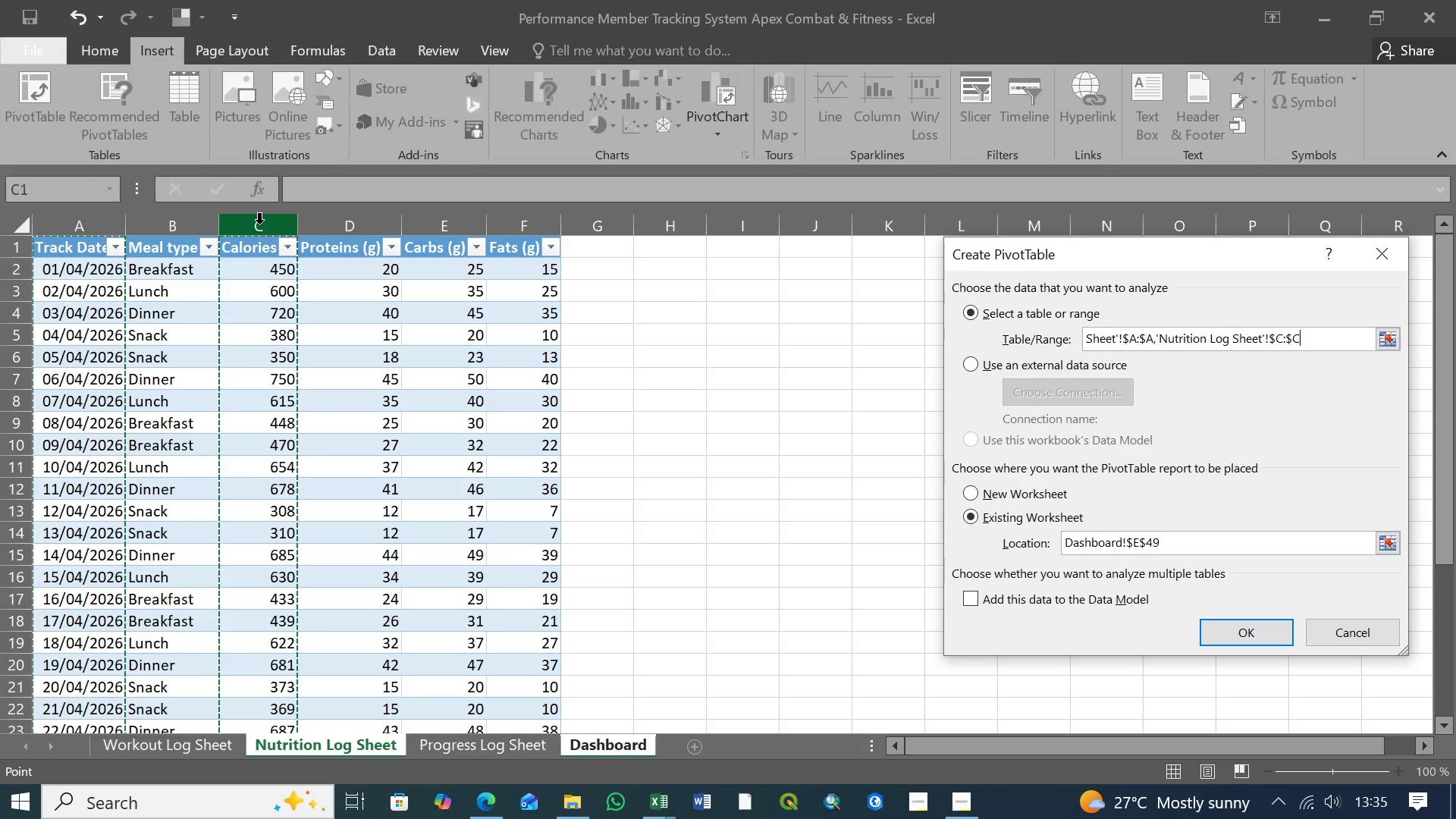 
key(Control+ControlLeft)
 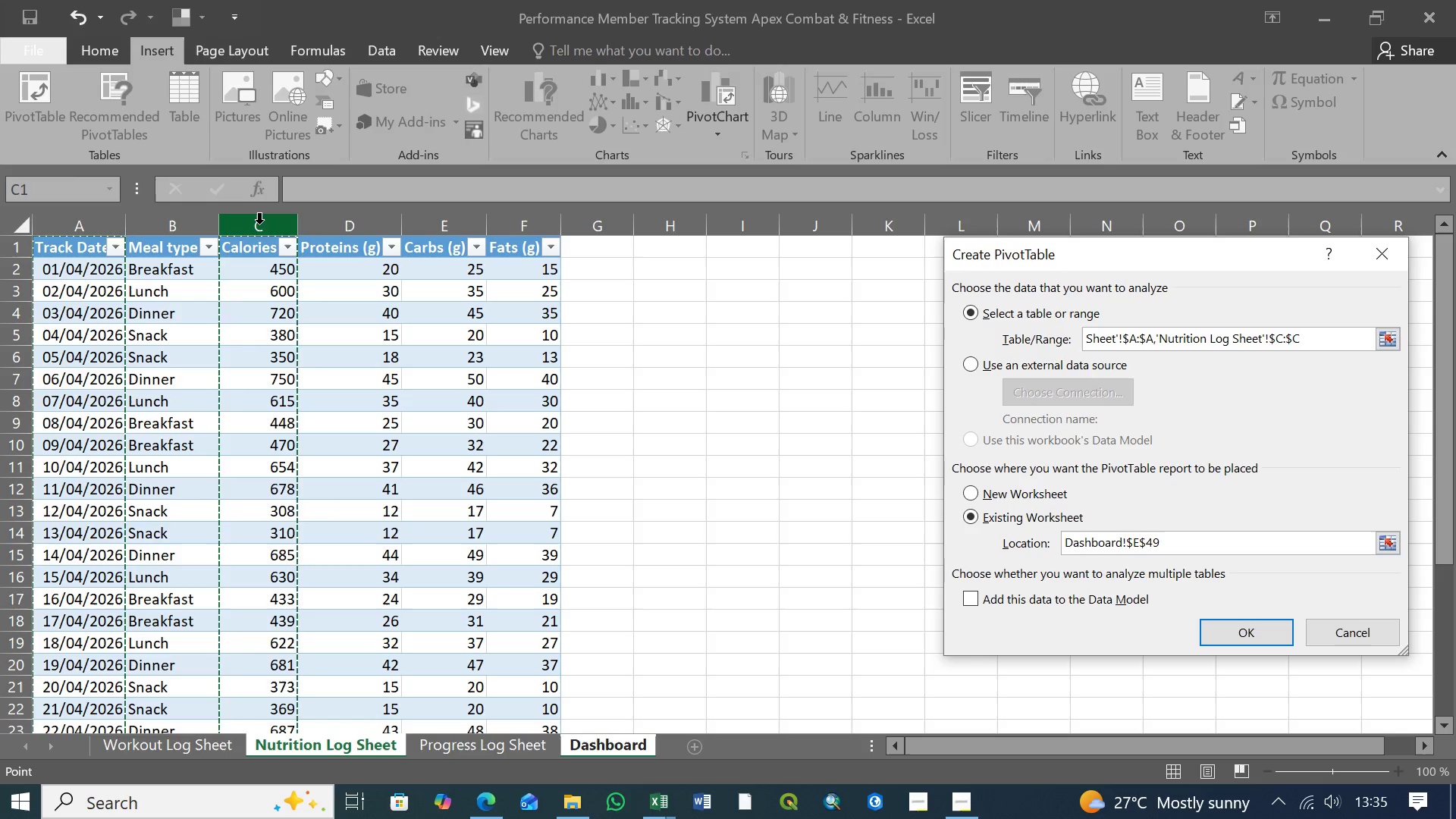 
key(Control+ControlLeft)
 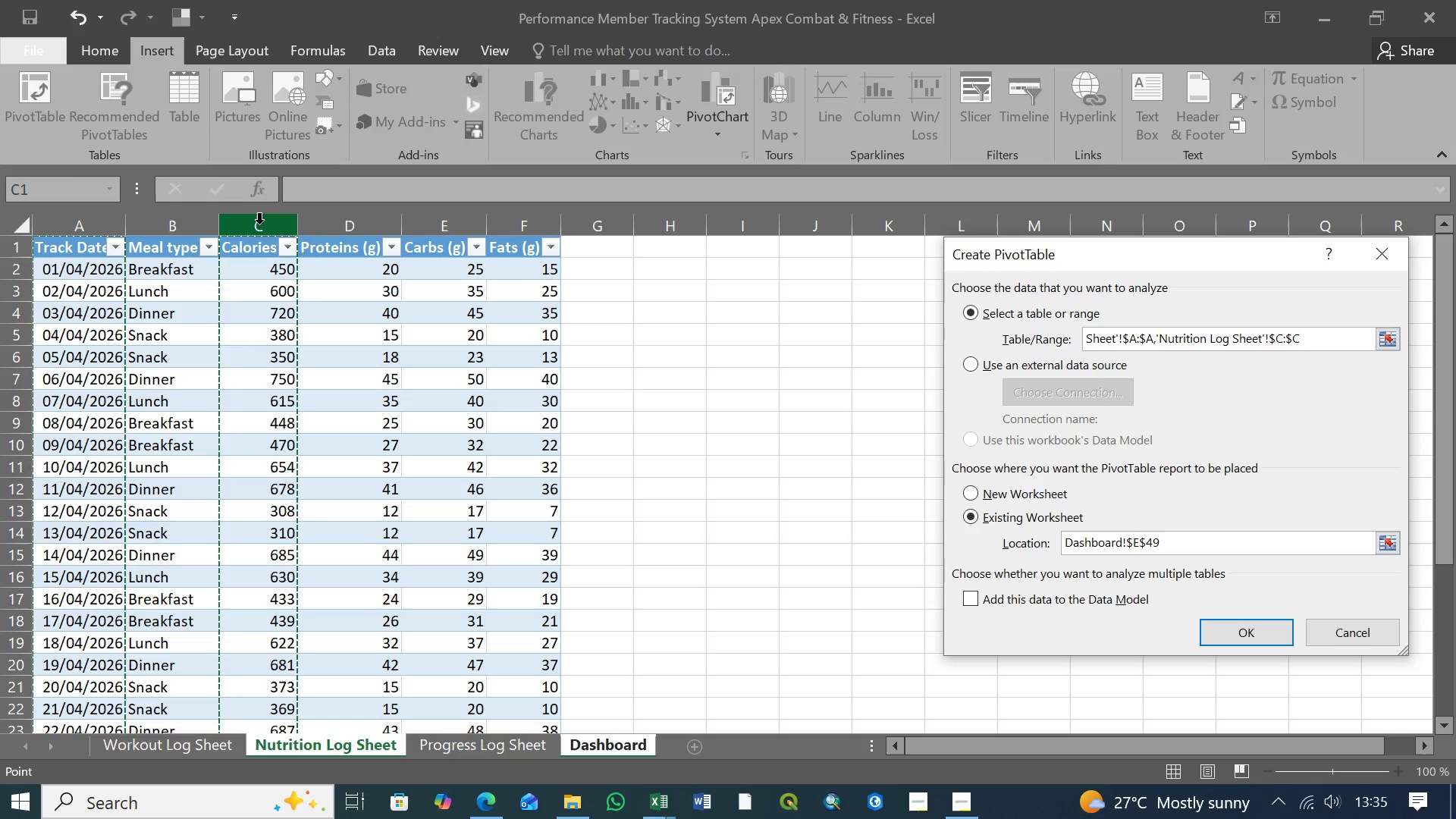 
key(Control+ControlLeft)
 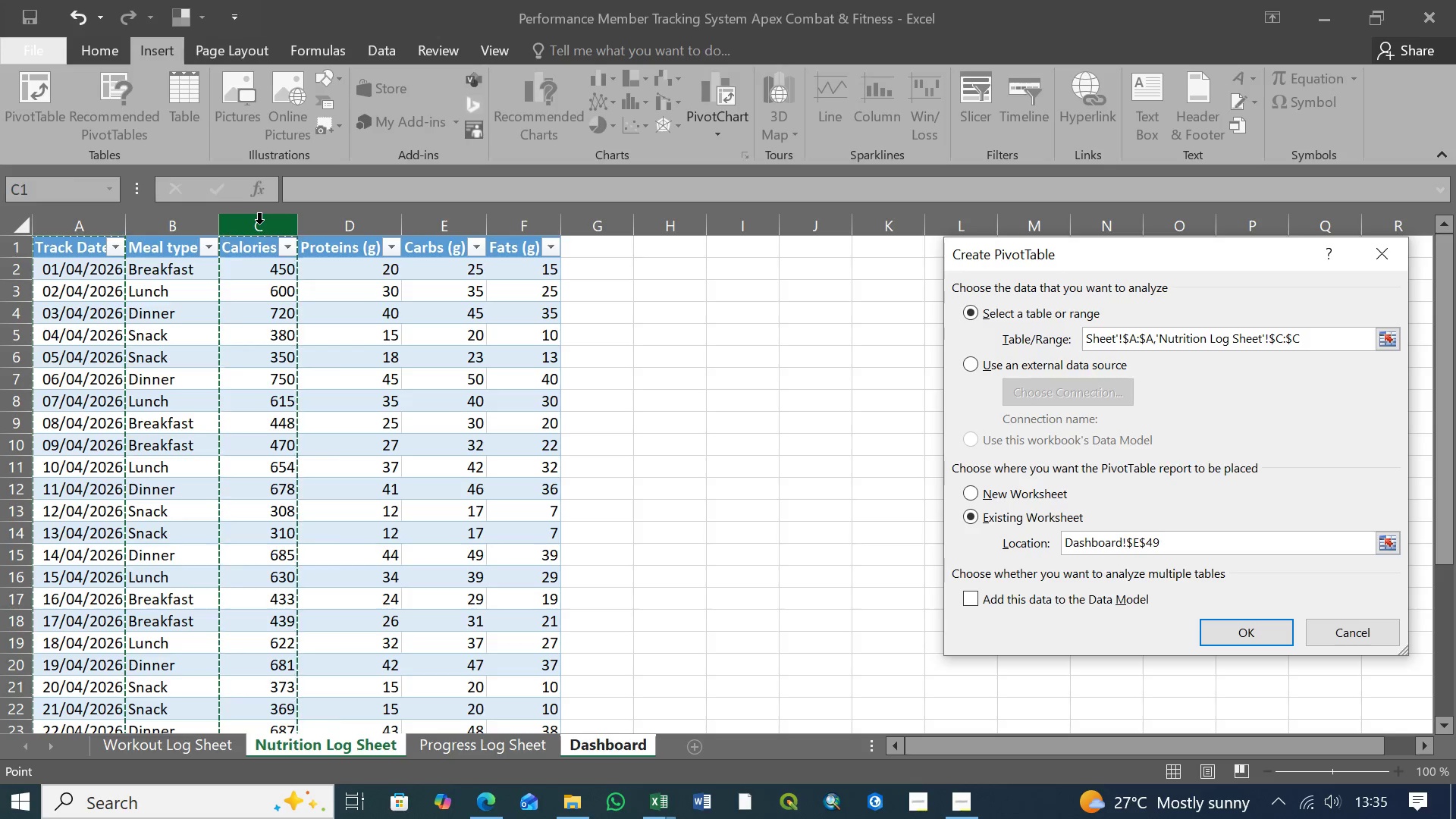 
wait(8.22)
 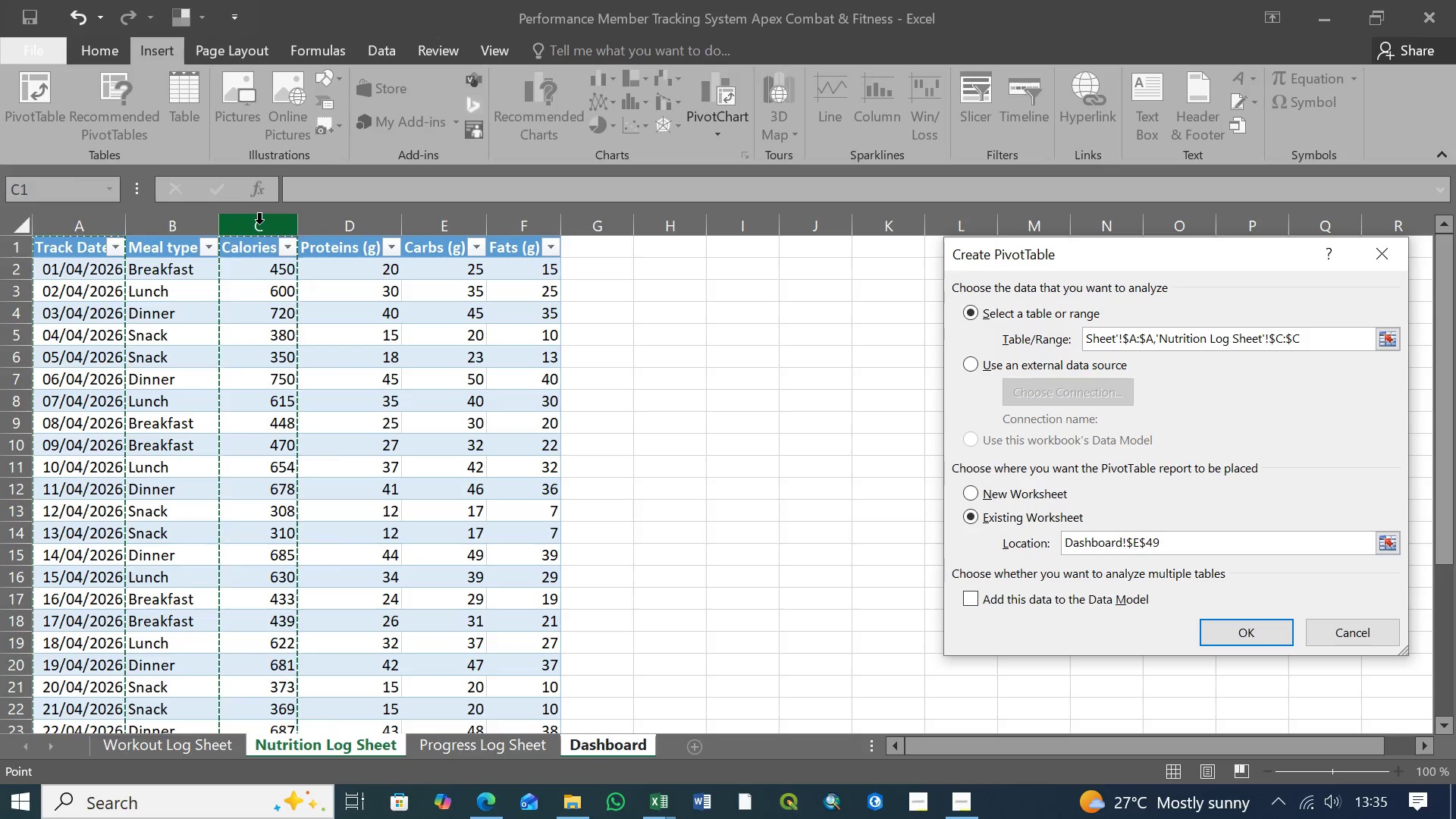 
left_click([1242, 631])
 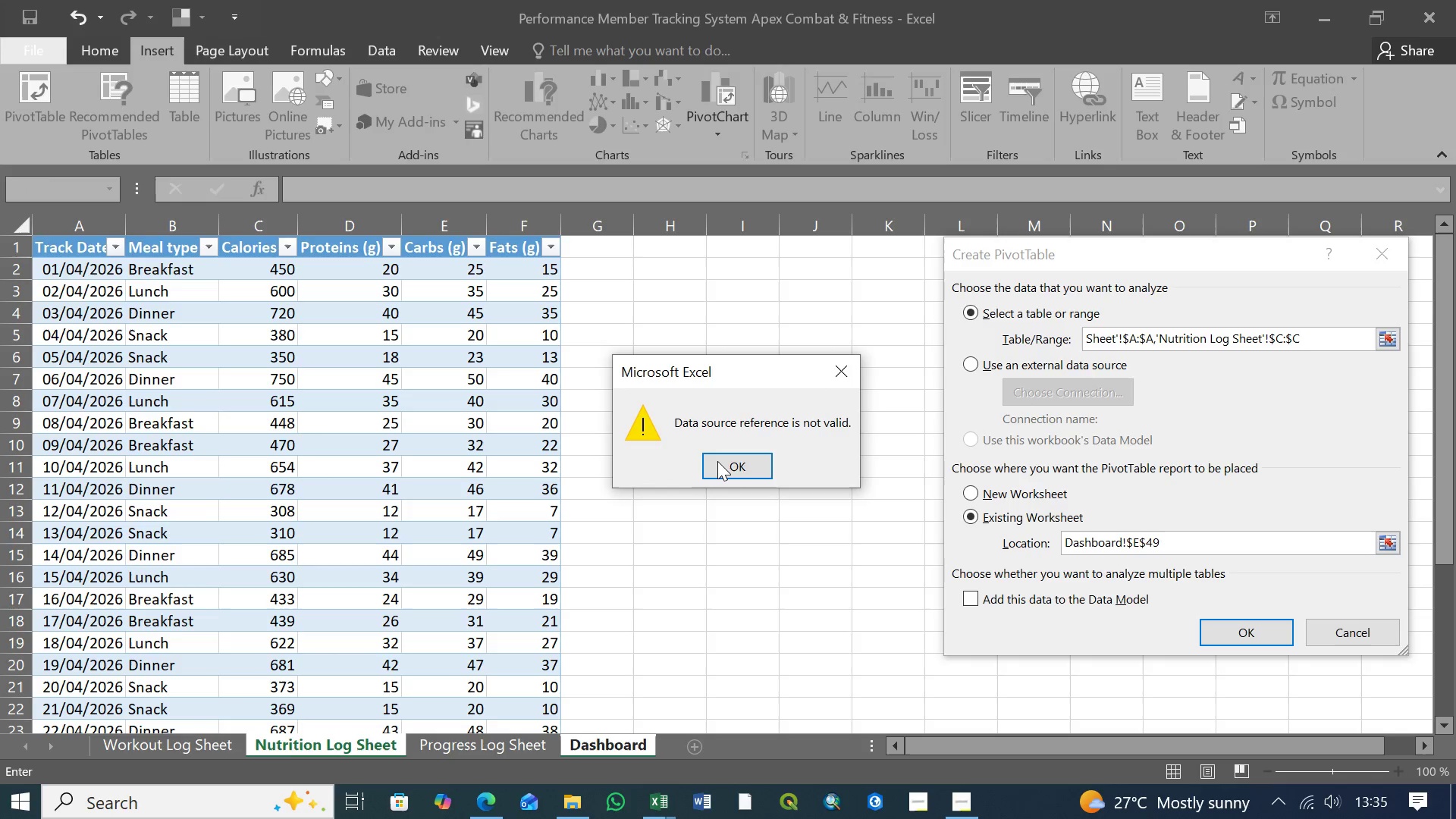 
left_click([720, 462])
 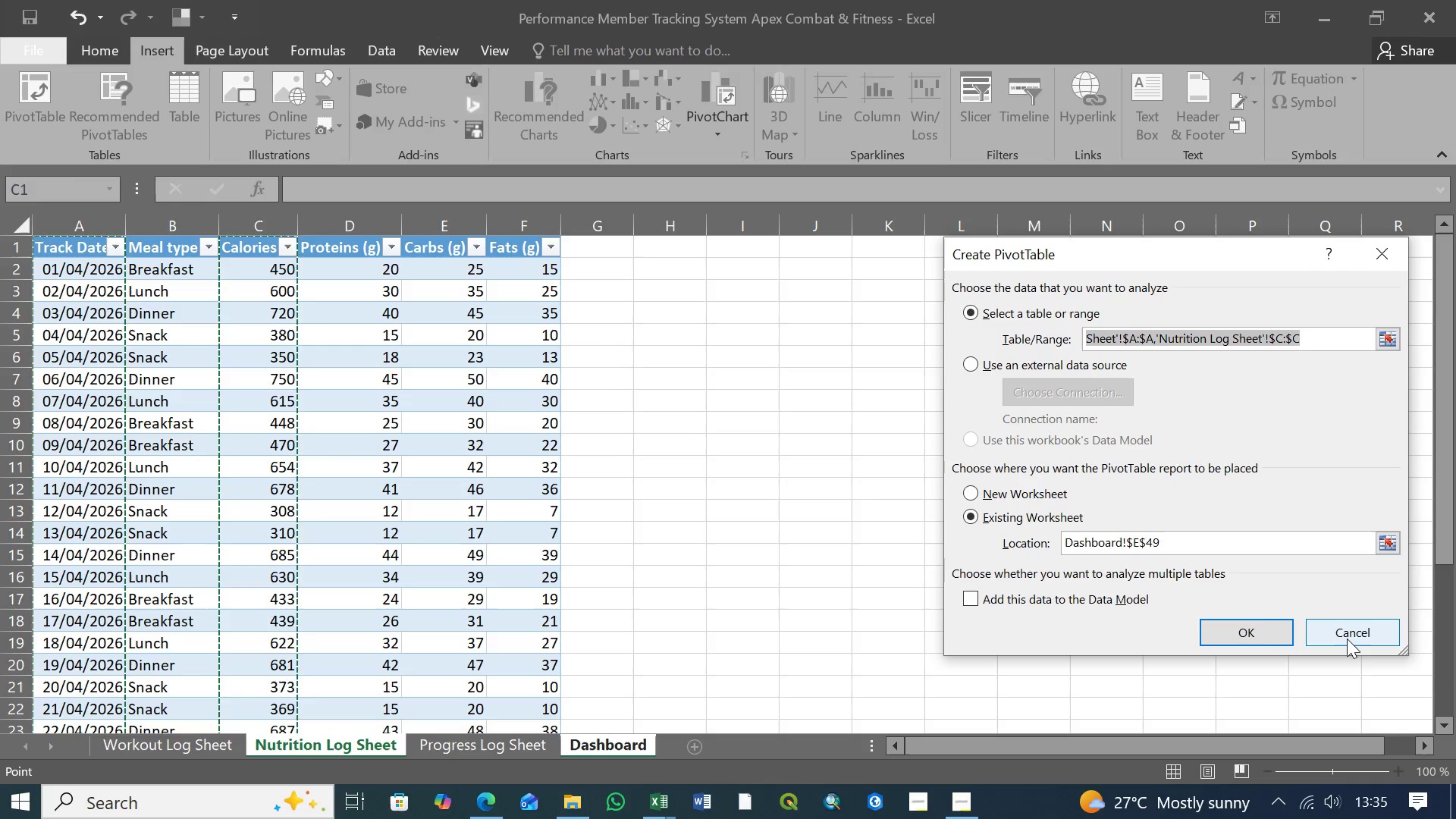 
left_click([1347, 639])
 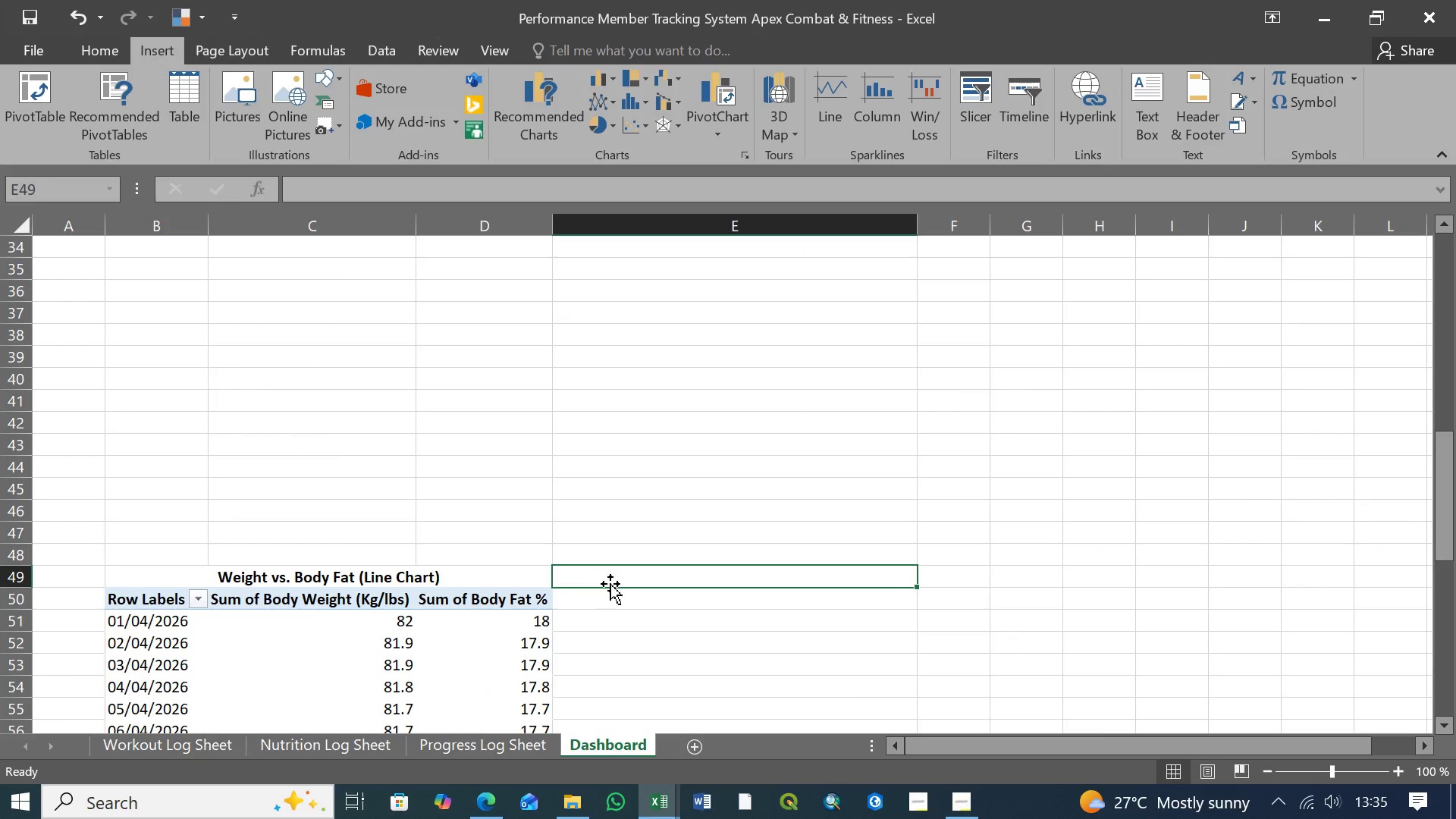 
left_click([645, 576])
 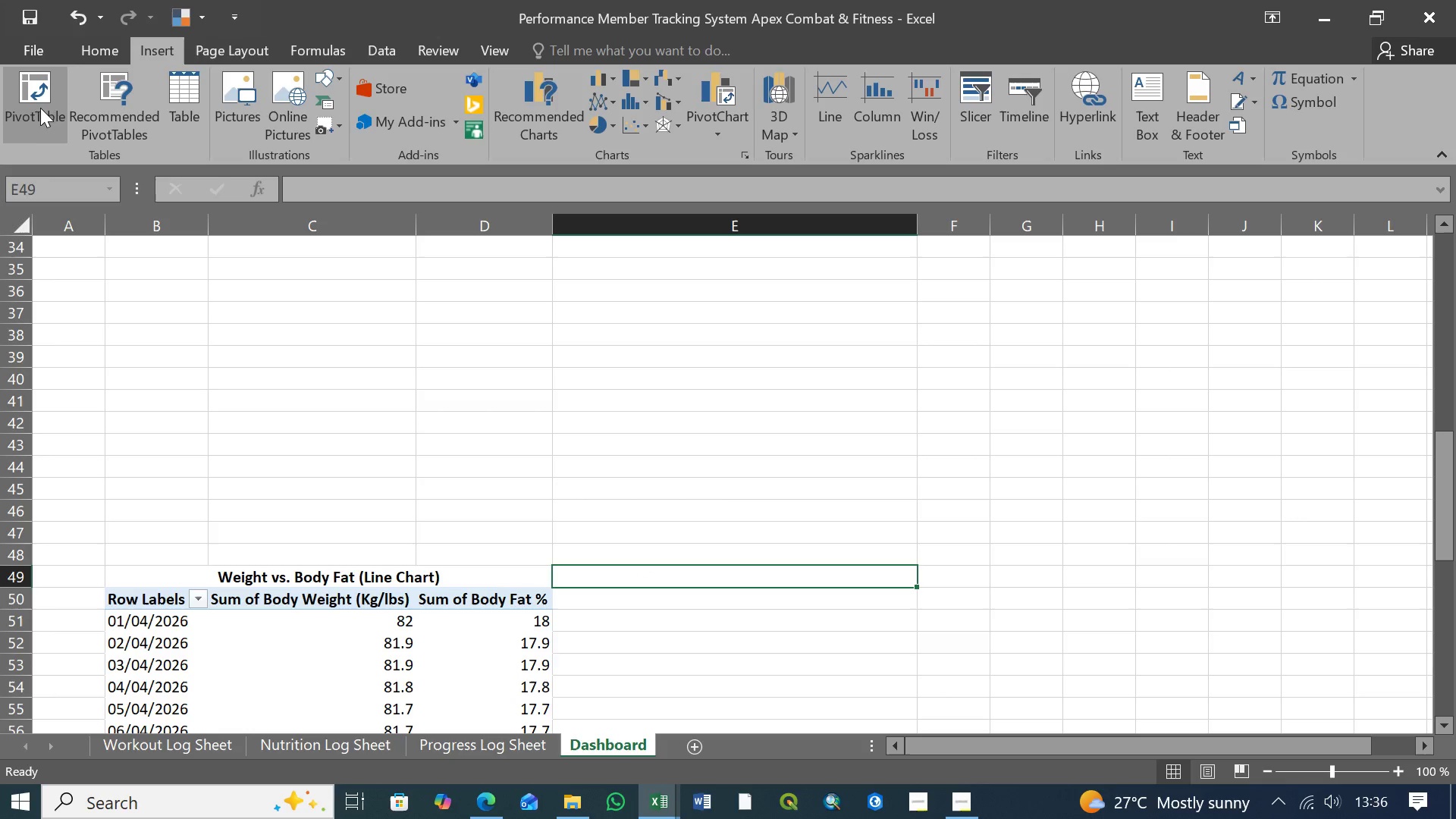 
left_click([35, 100])
 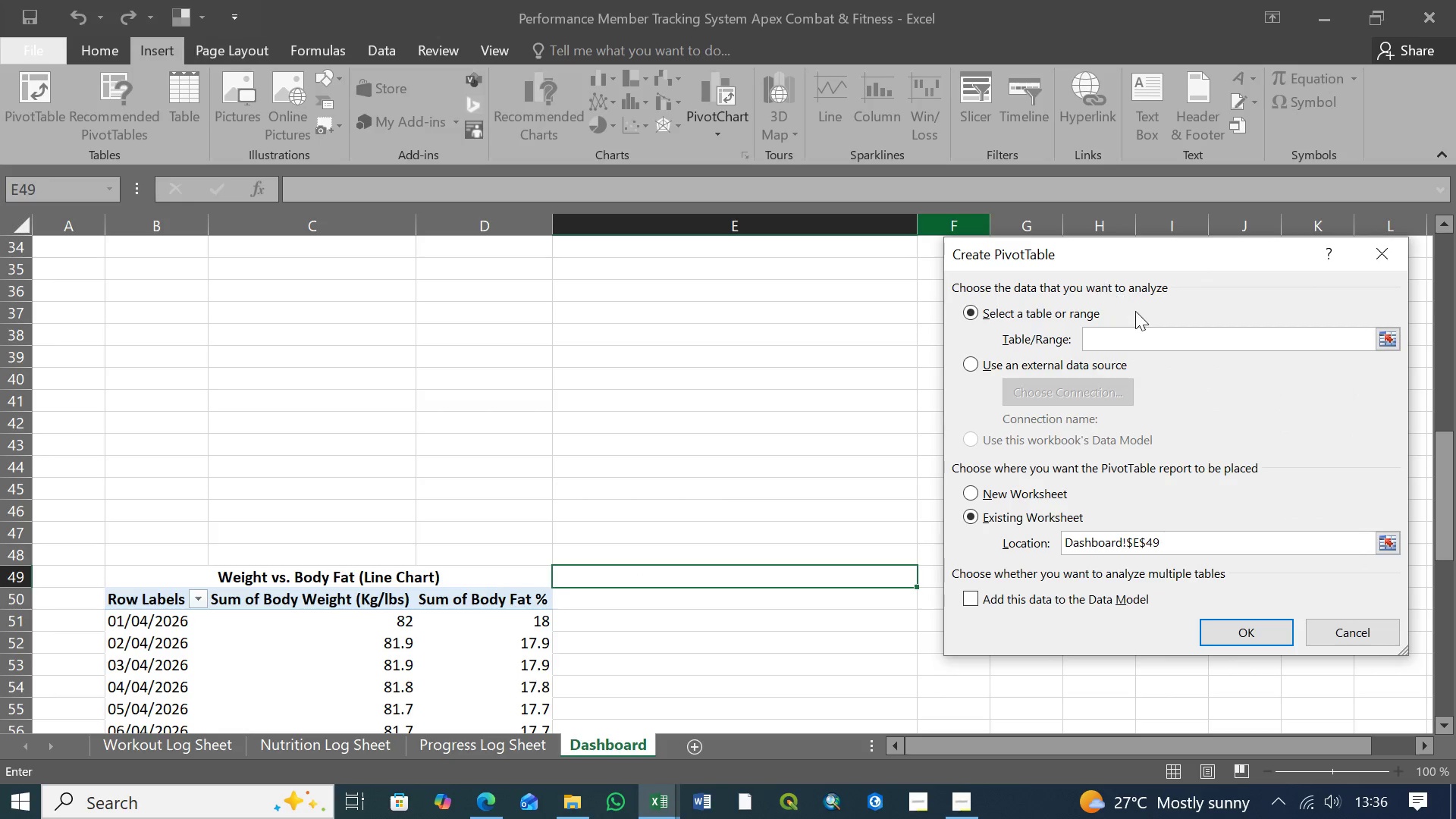 
left_click([1115, 339])
 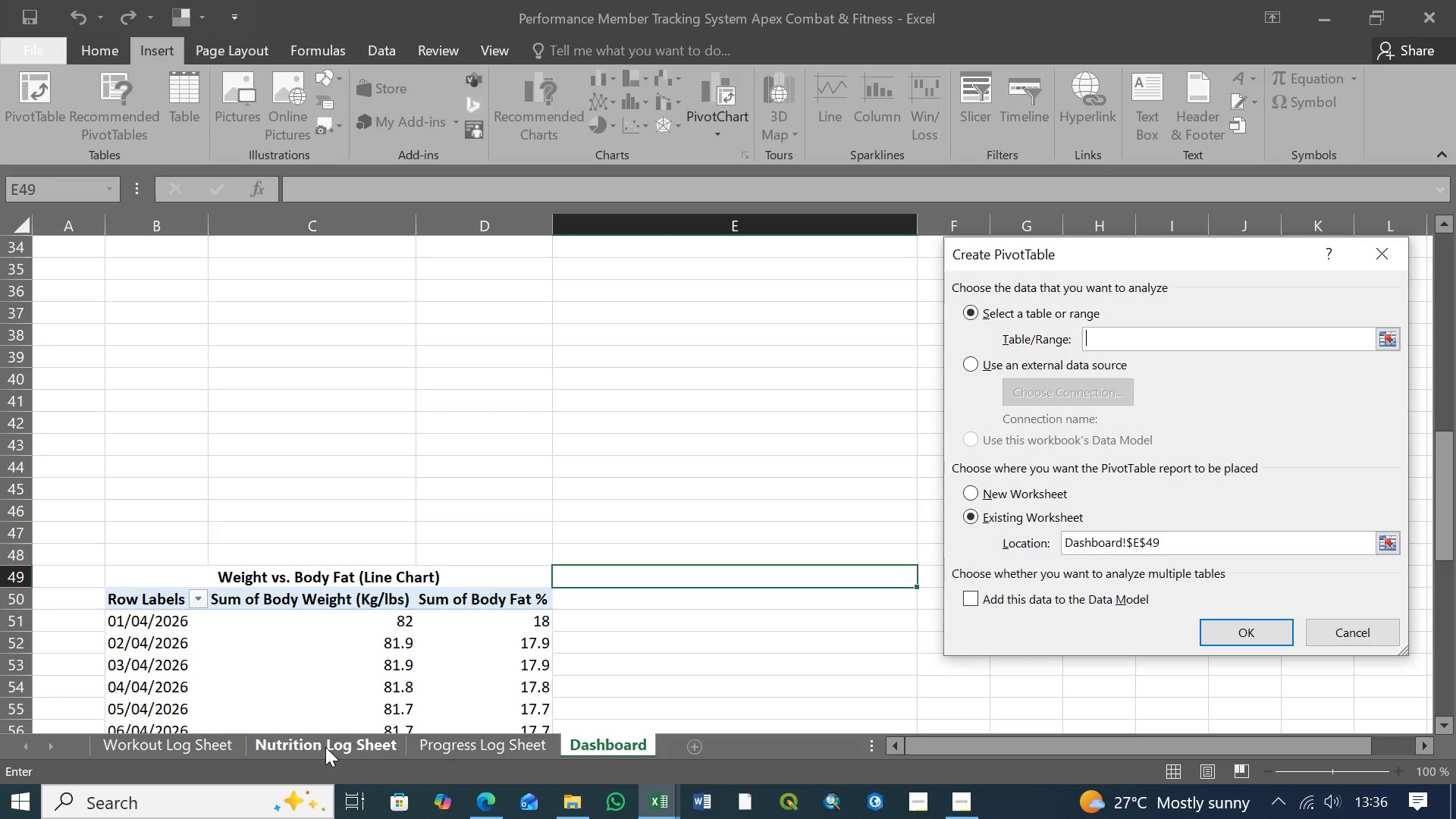 
wait(14.19)
 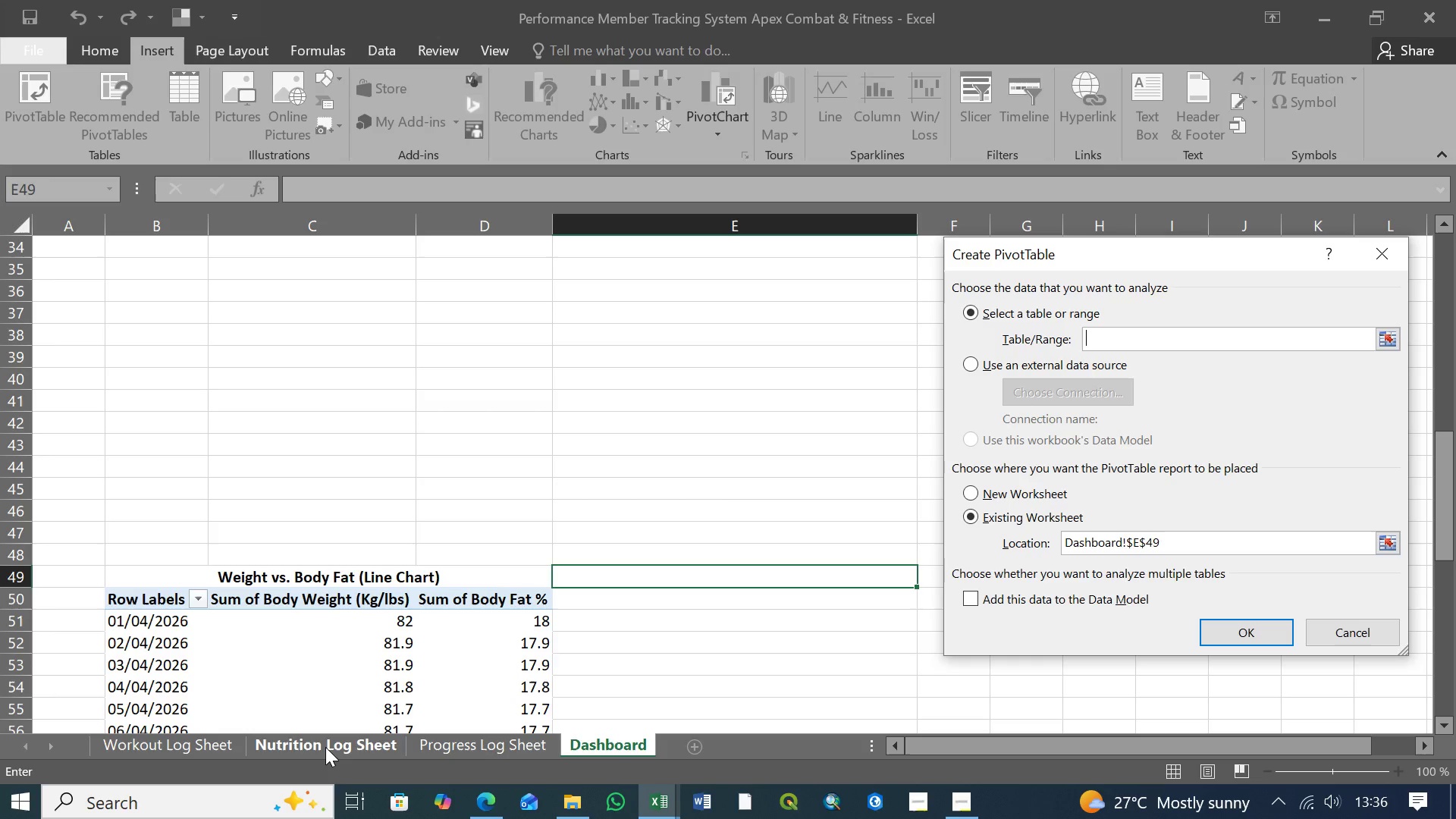 
left_click([325, 747])
 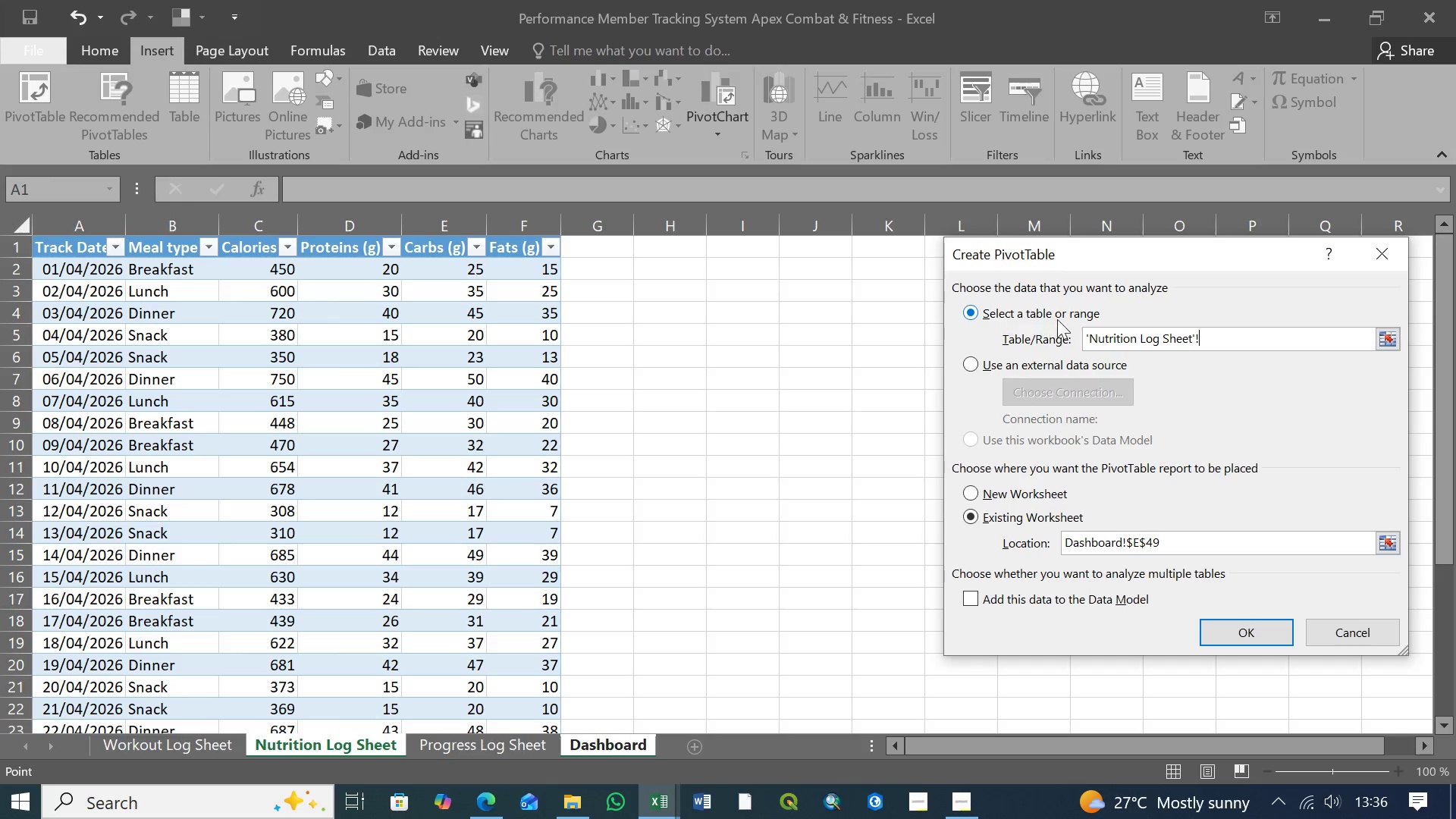 
wait(12.17)
 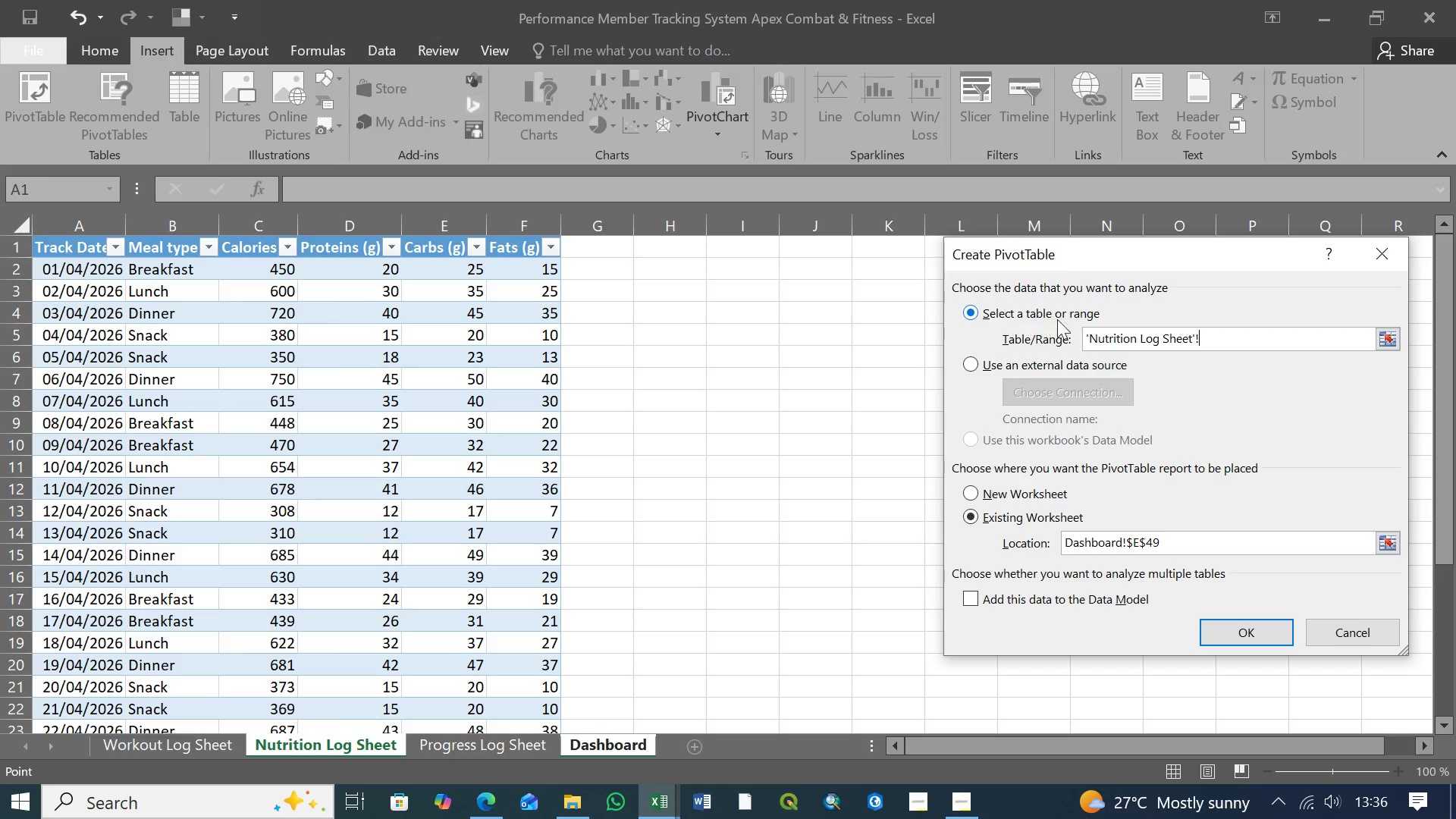 
left_click([85, 227])
 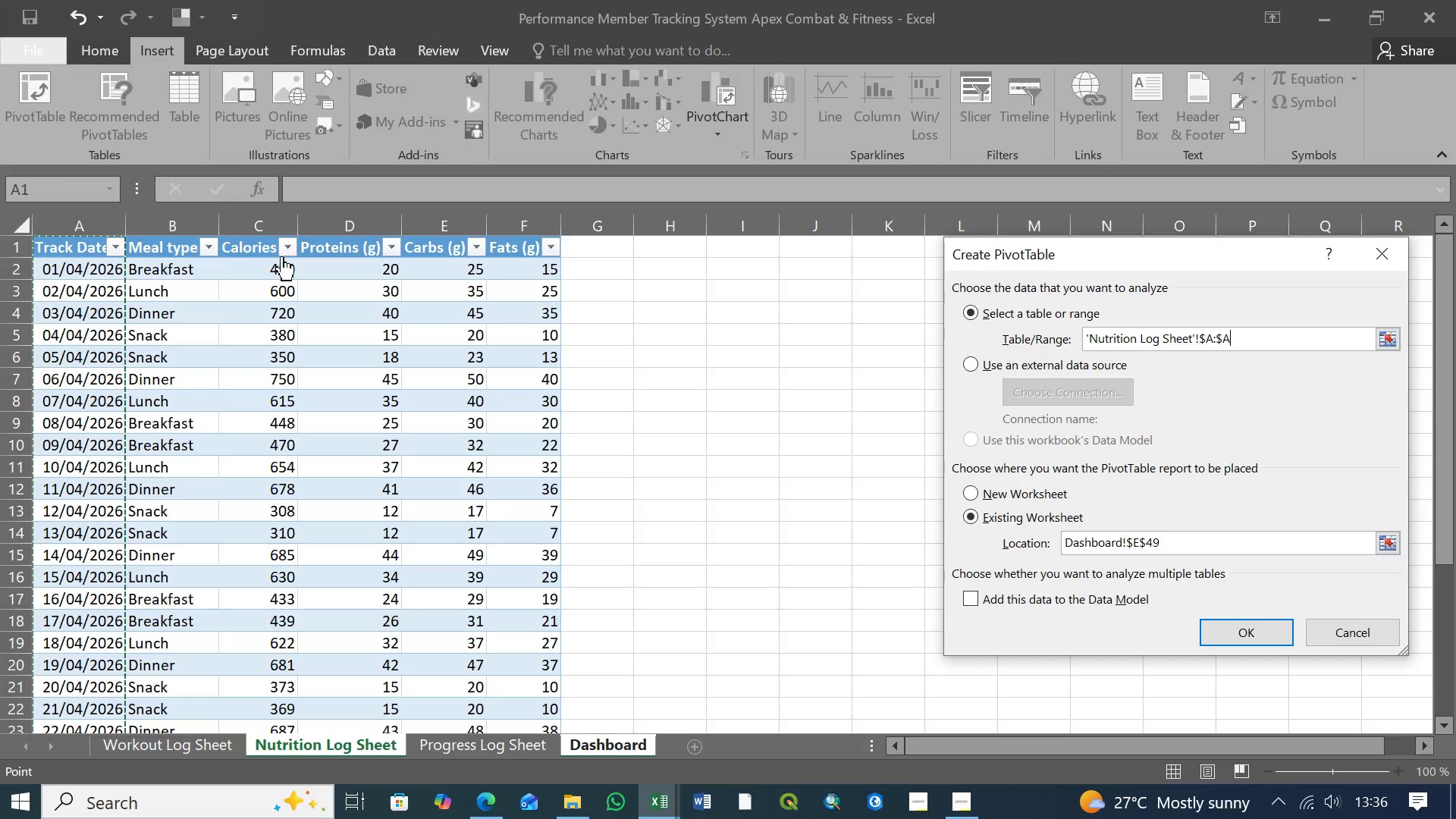 
hold_key(key=ControlLeft, duration=1.52)
left_click([270, 218])
 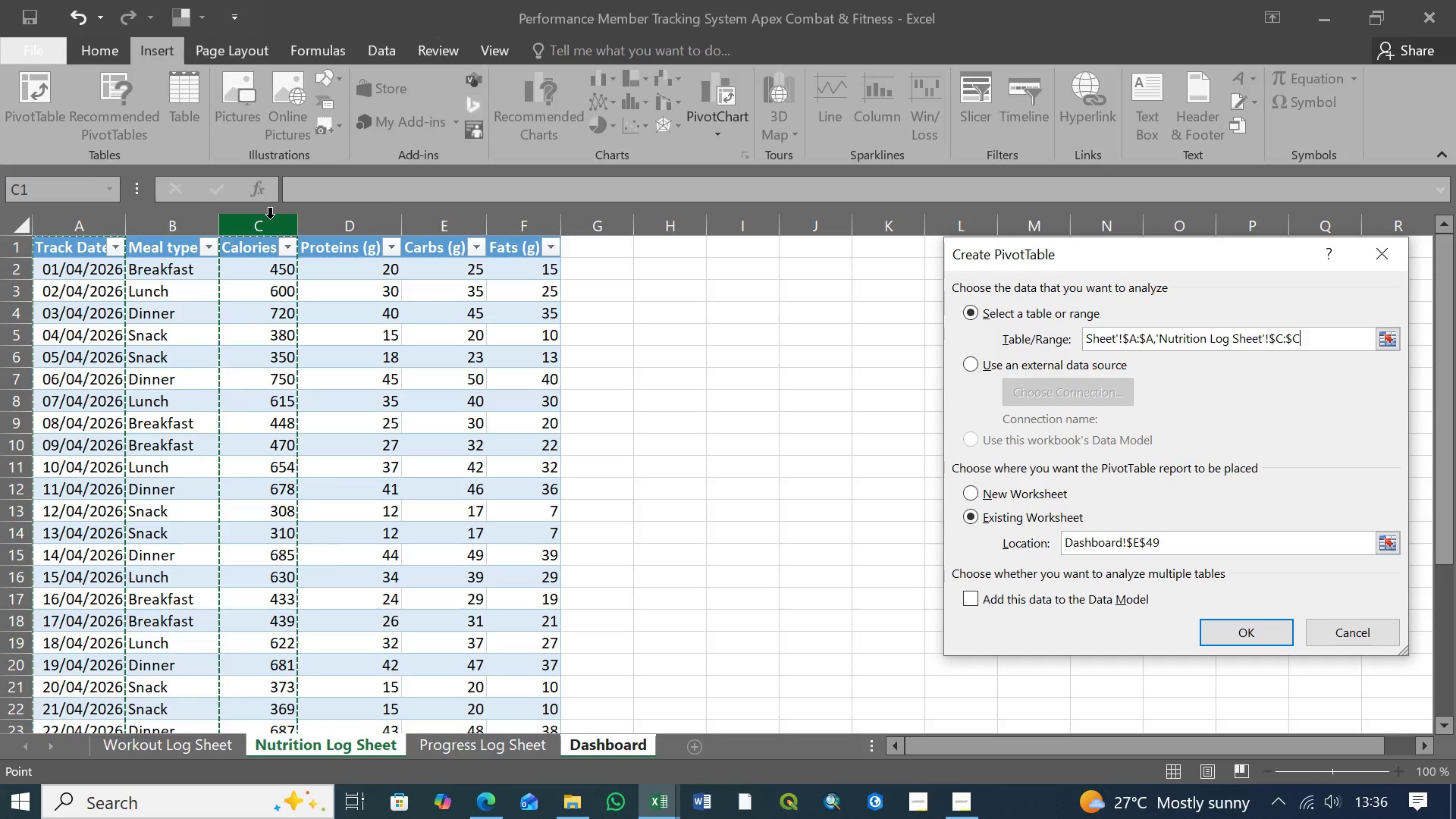 
key(Control+ControlLeft)
 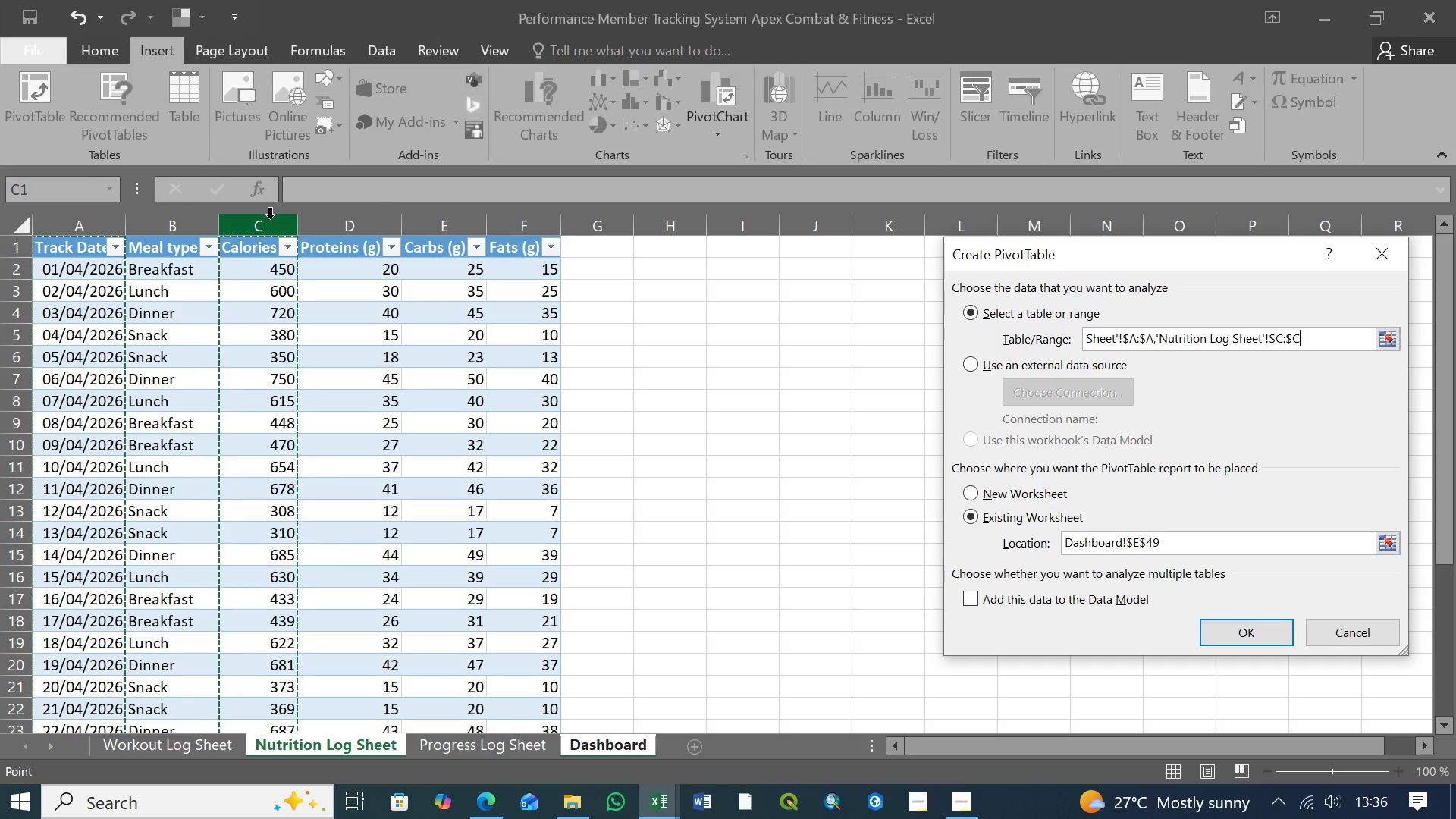 
key(Control+ControlLeft)
 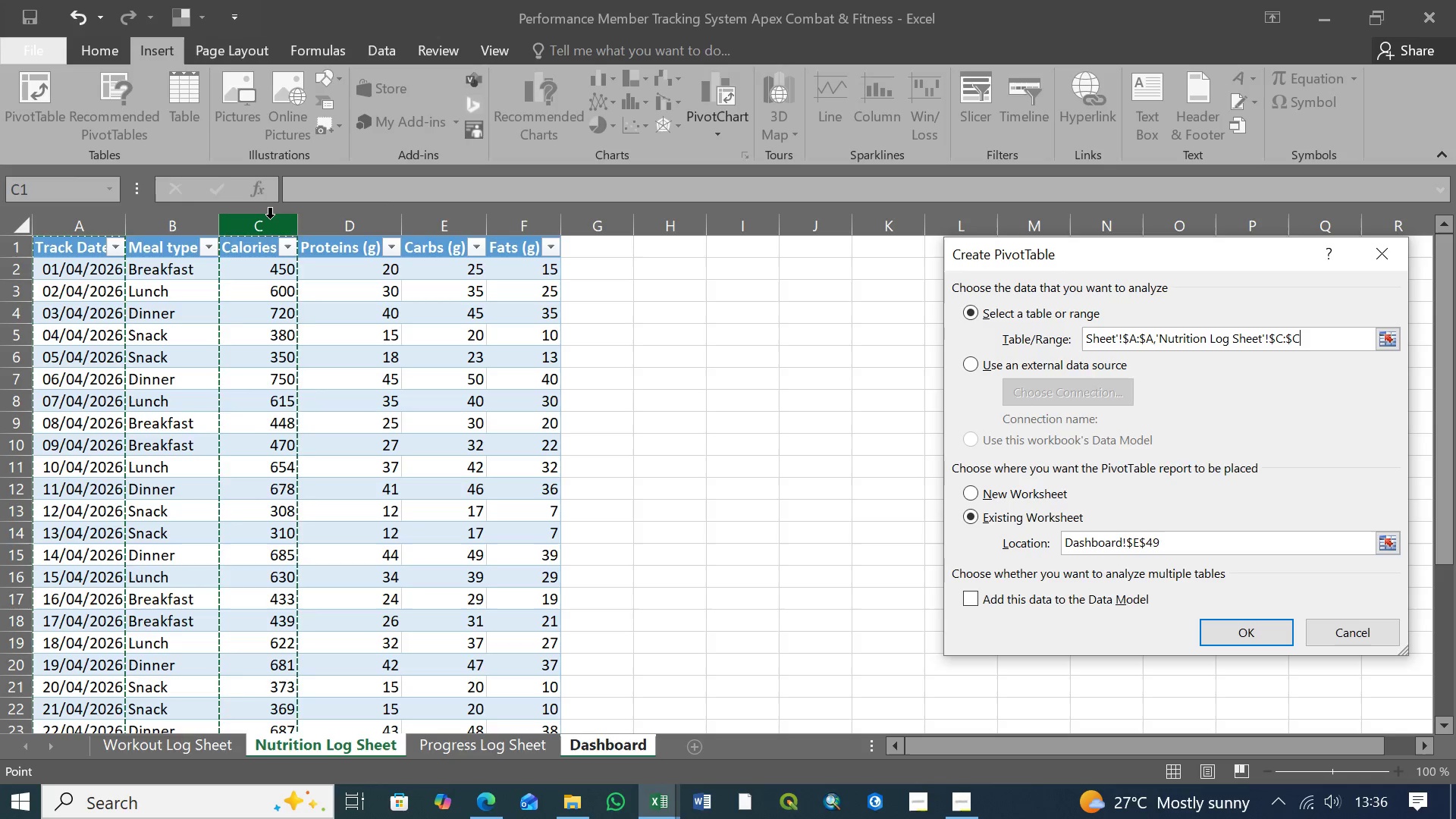 
key(Control+ControlLeft)
 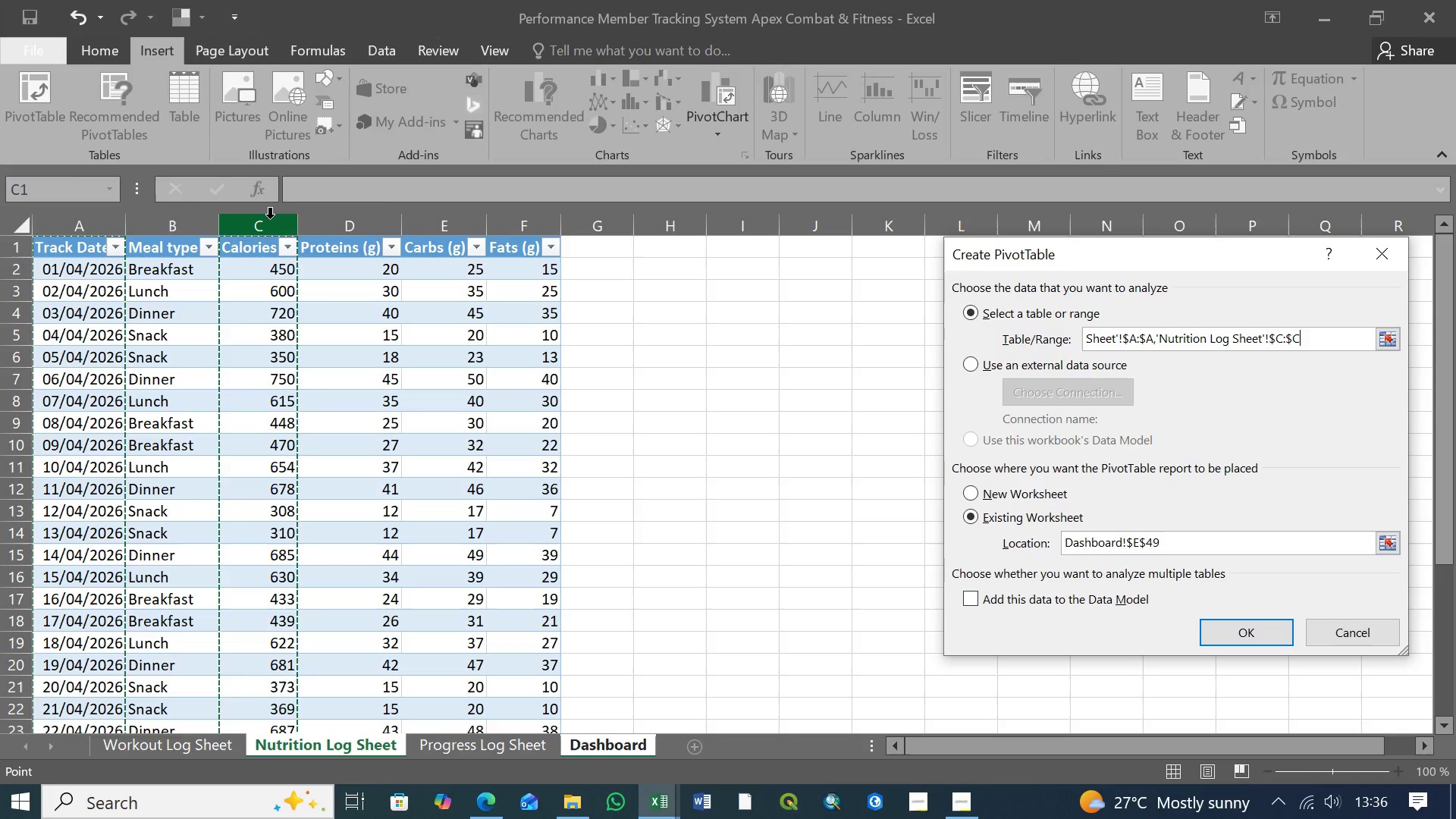 
key(Control+ControlLeft)
 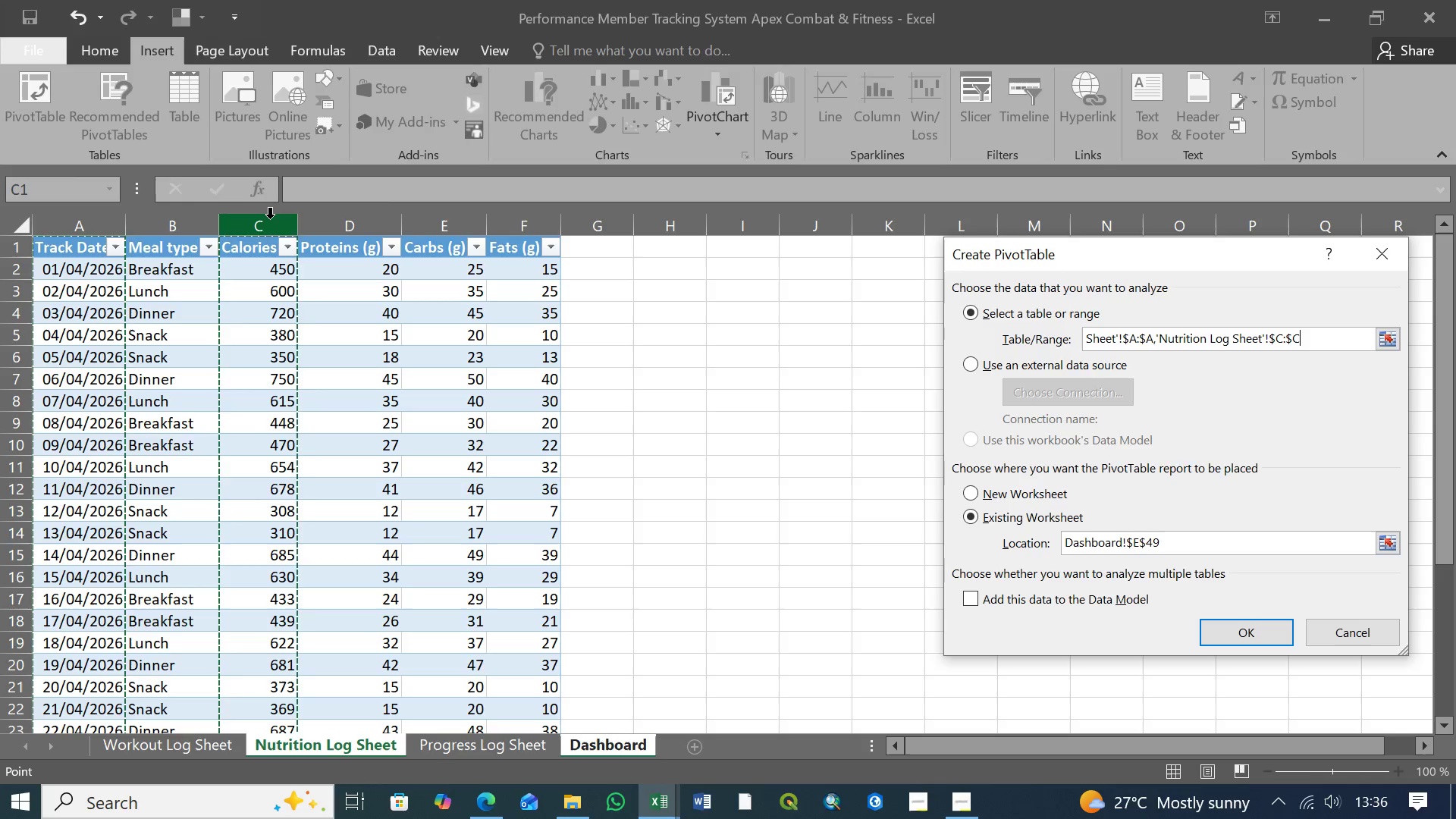 
key(Control+ControlLeft)
 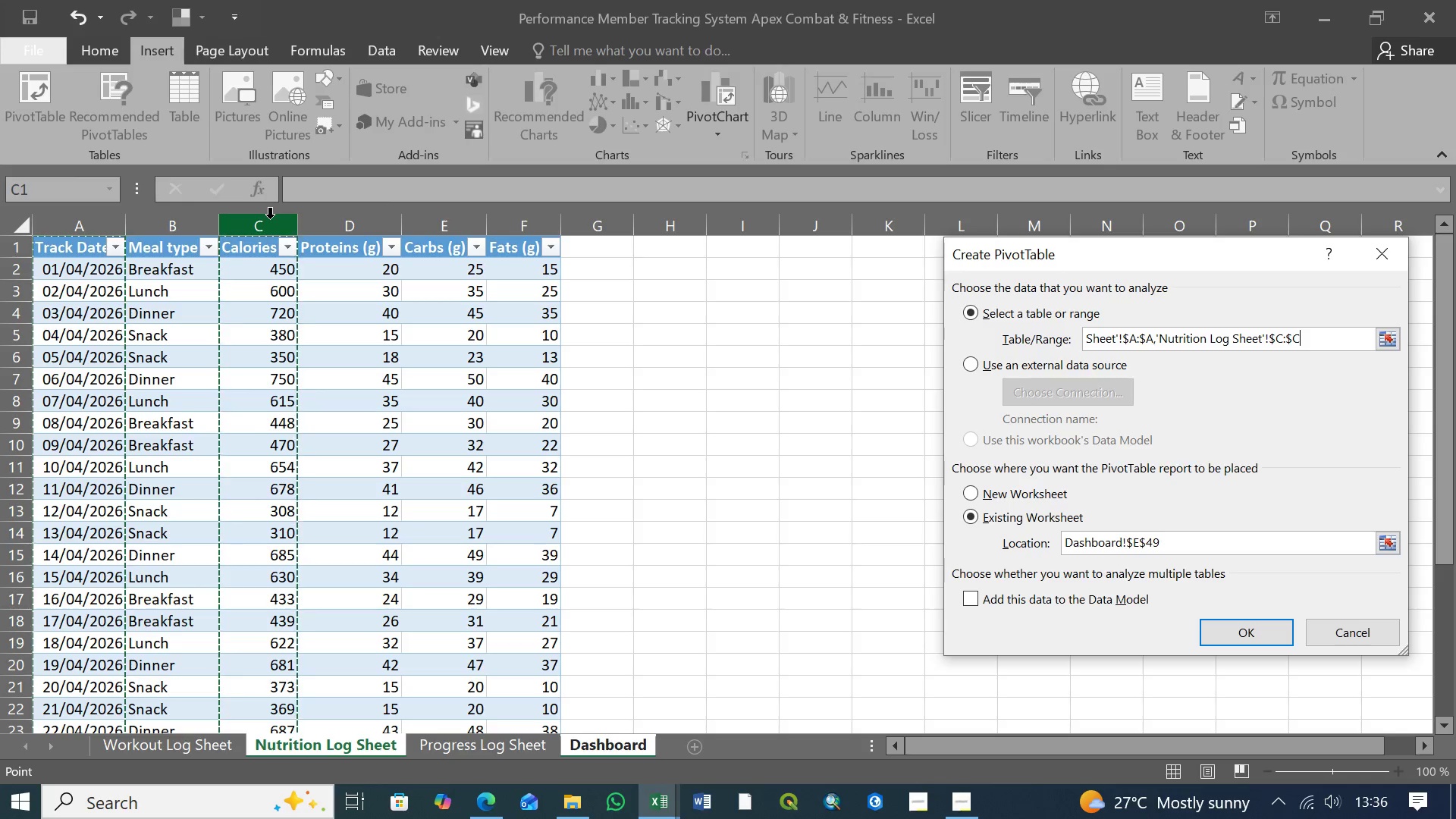 
key(Control+ControlLeft)
 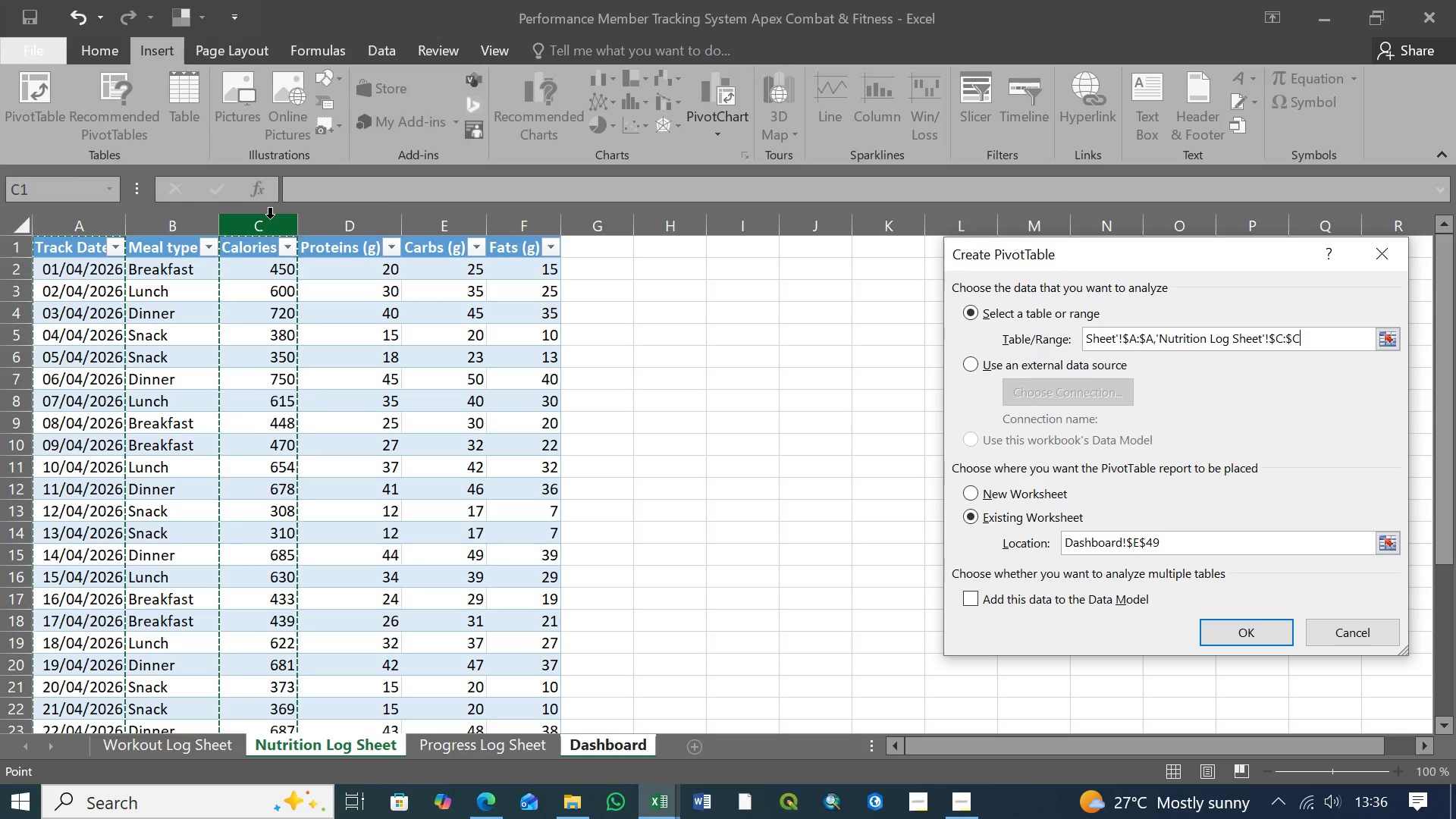 
key(Control+ControlLeft)
 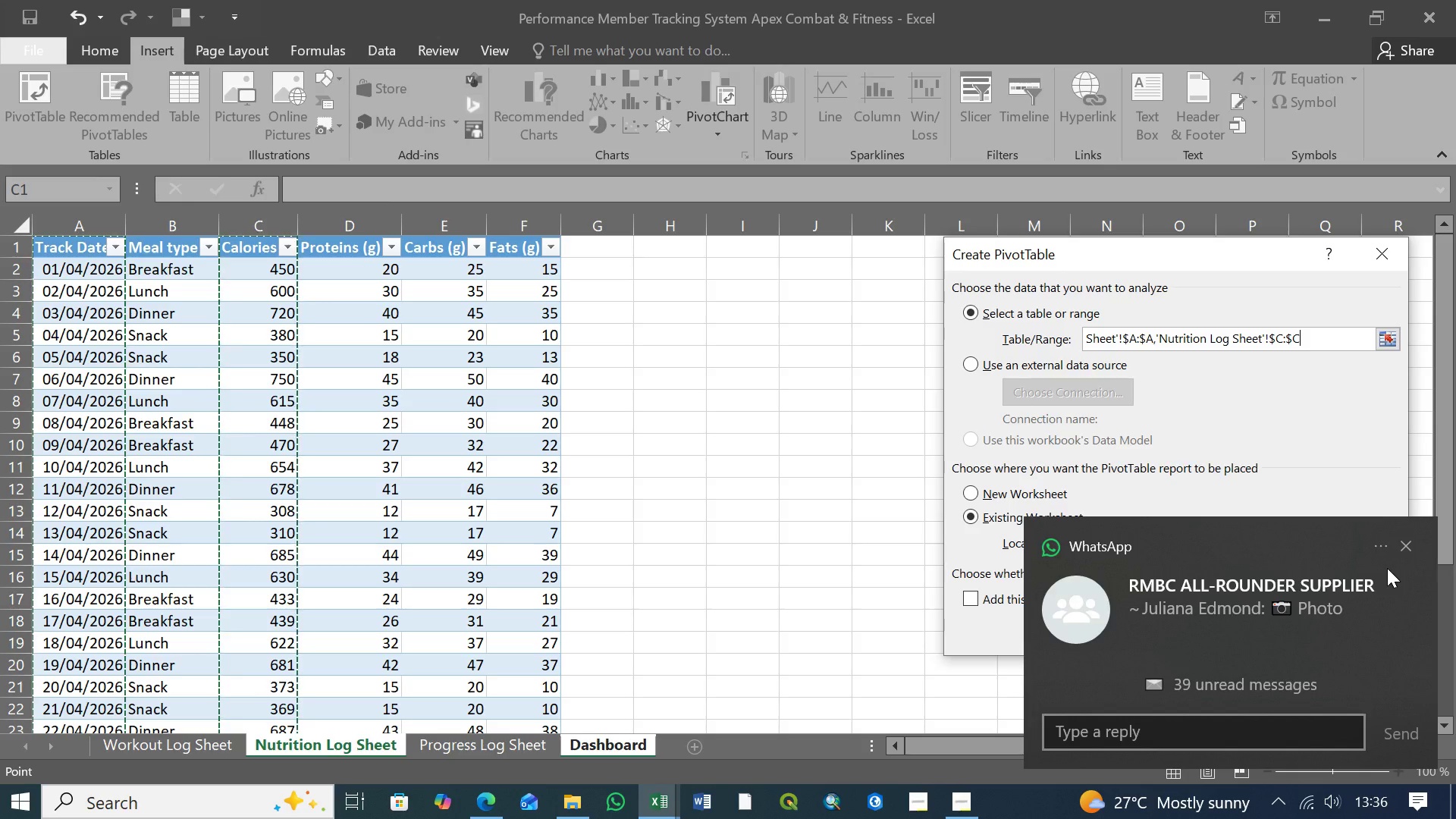 
left_click([1410, 548])
 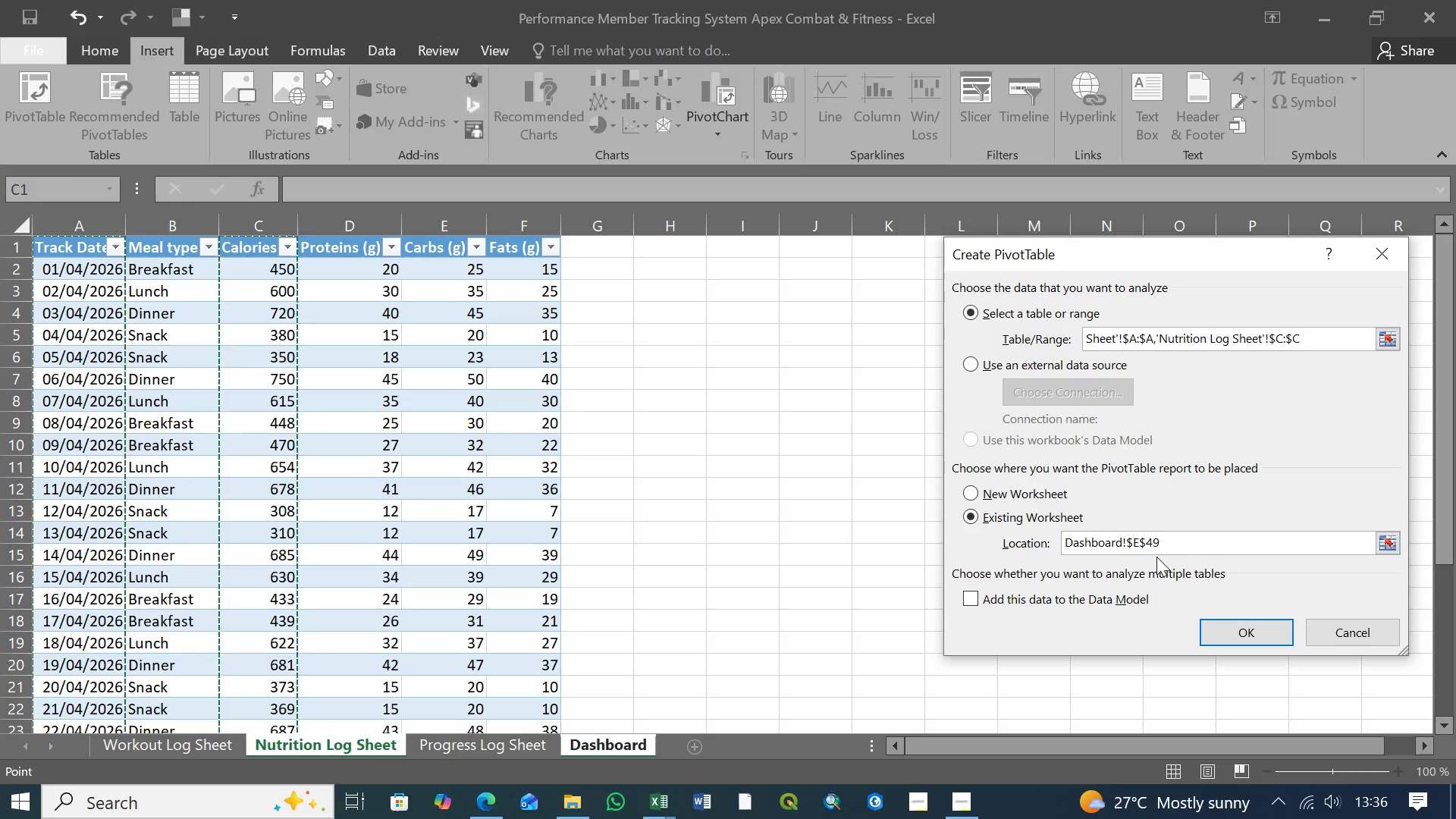 
wait(7.64)
 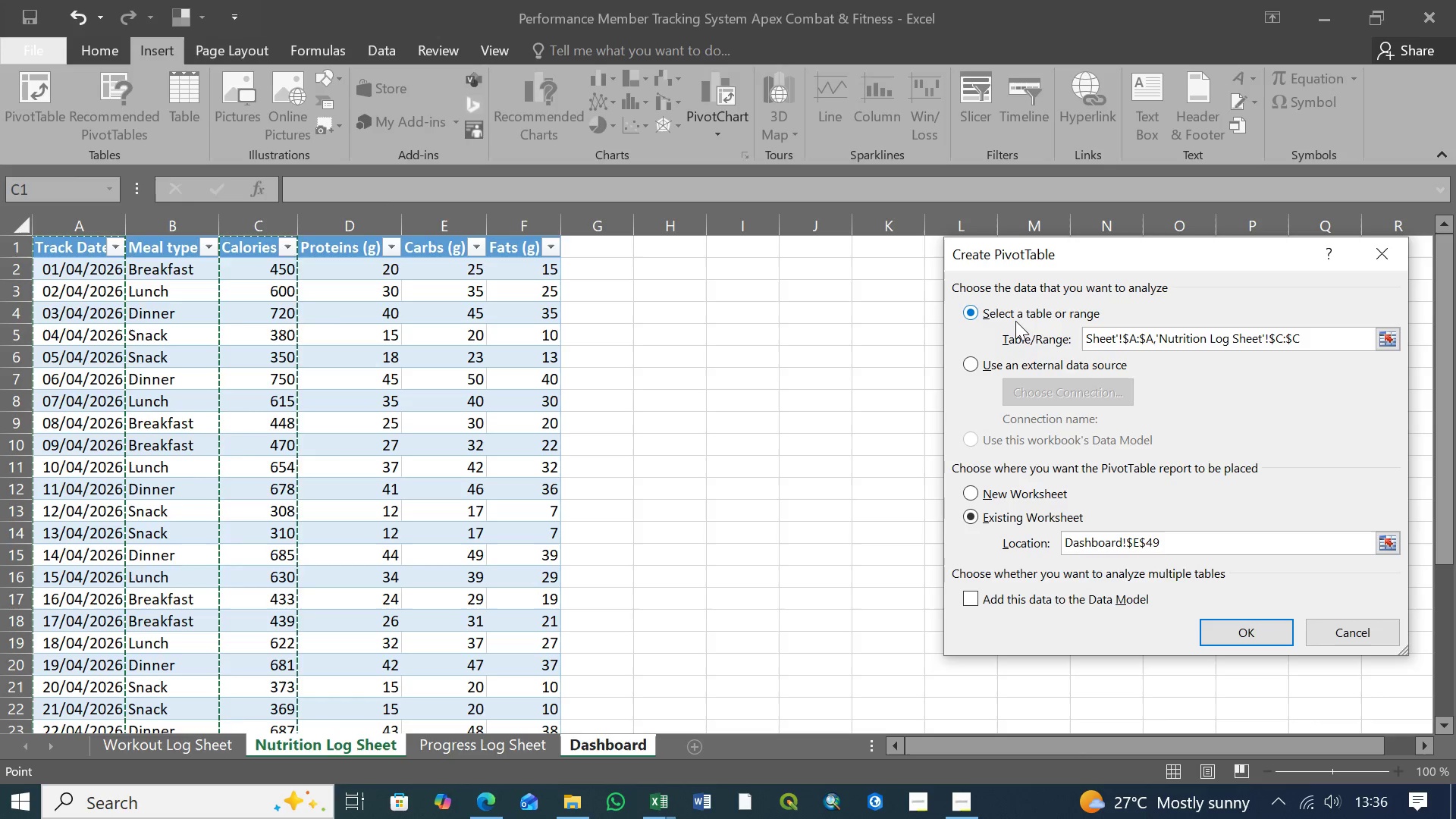 
left_click([1250, 636])
 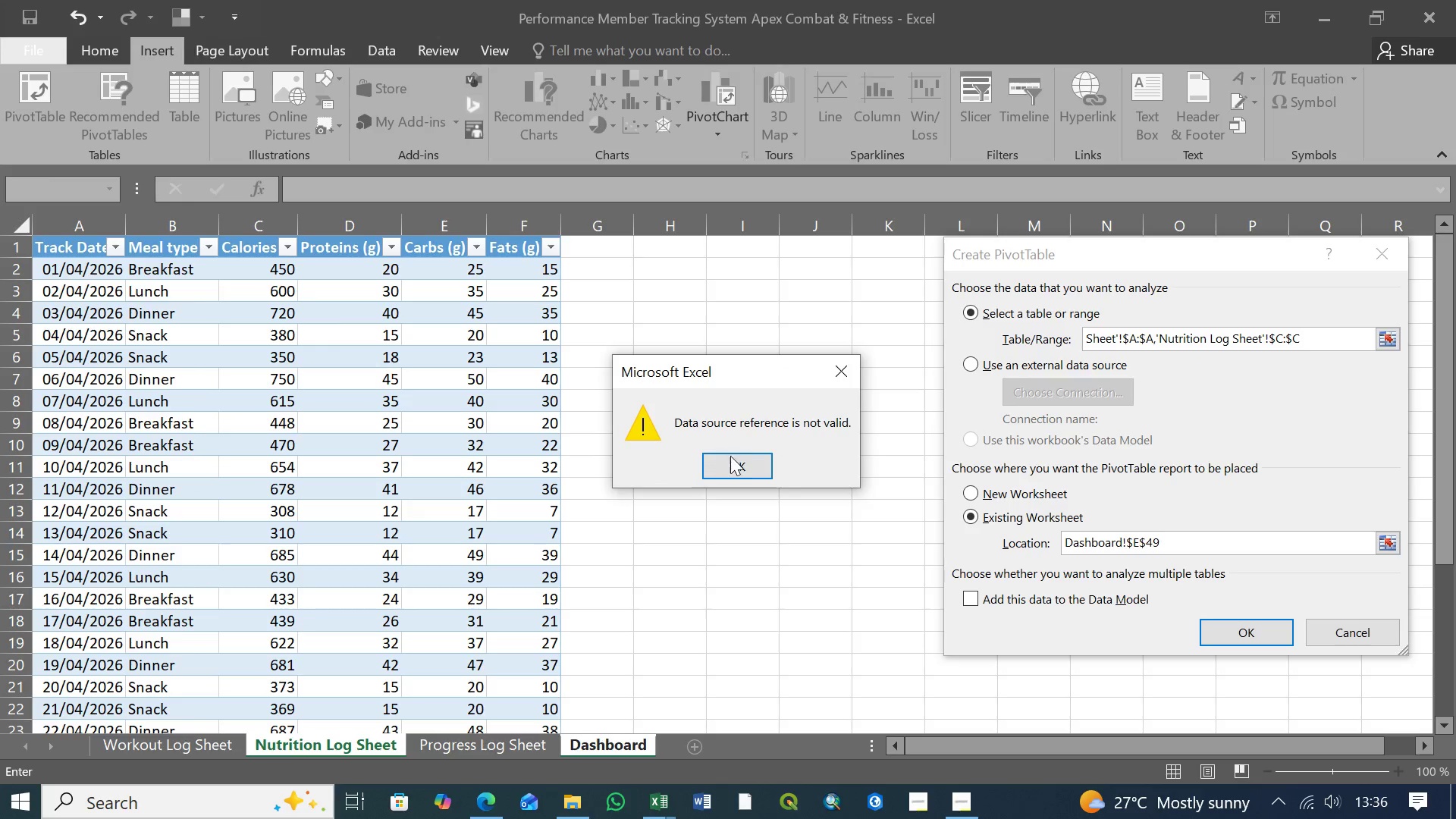 
left_click([736, 463])
 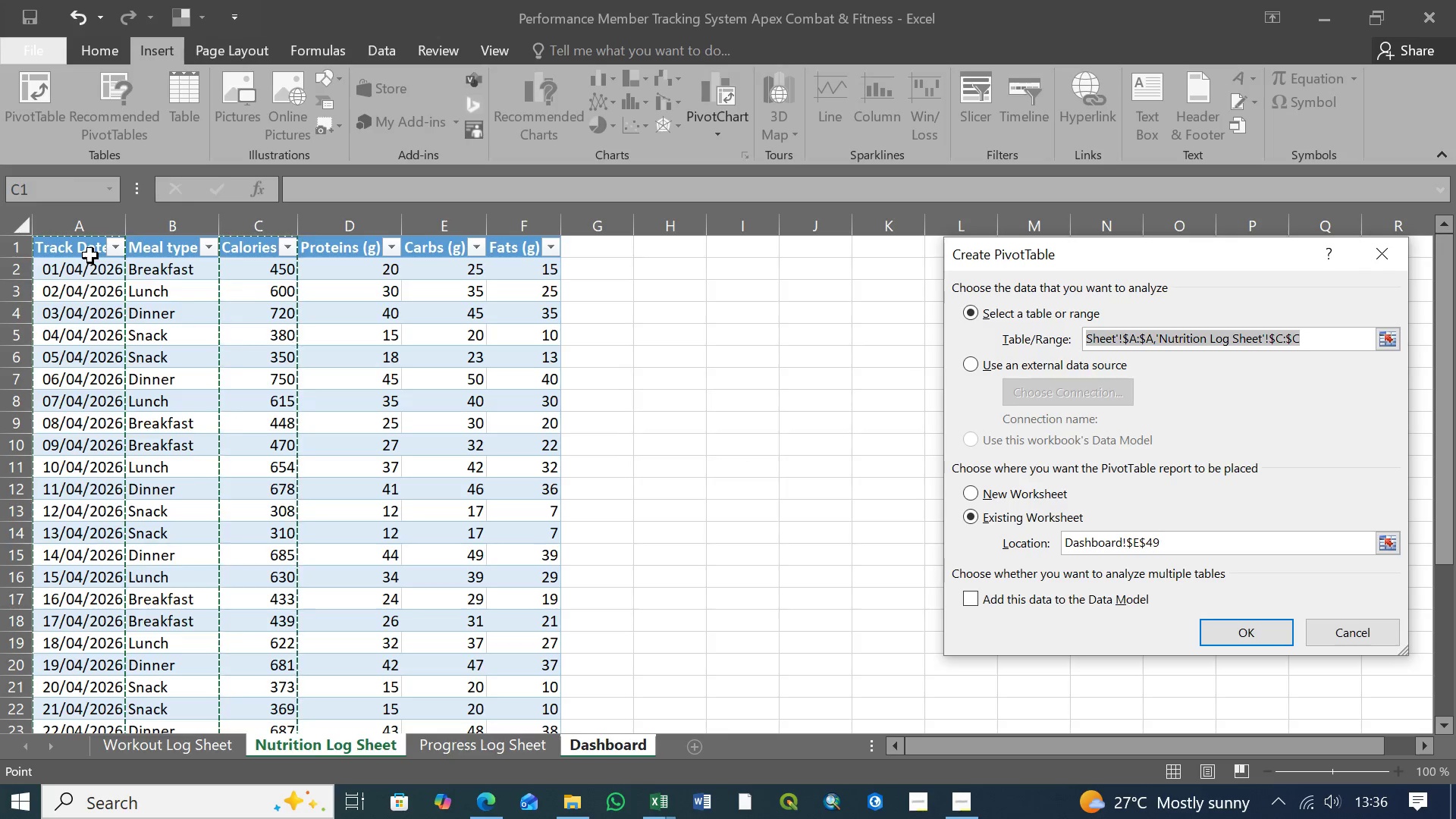 
scroll: coordinate [118, 408], scroll_direction: down, amount: 7.0
 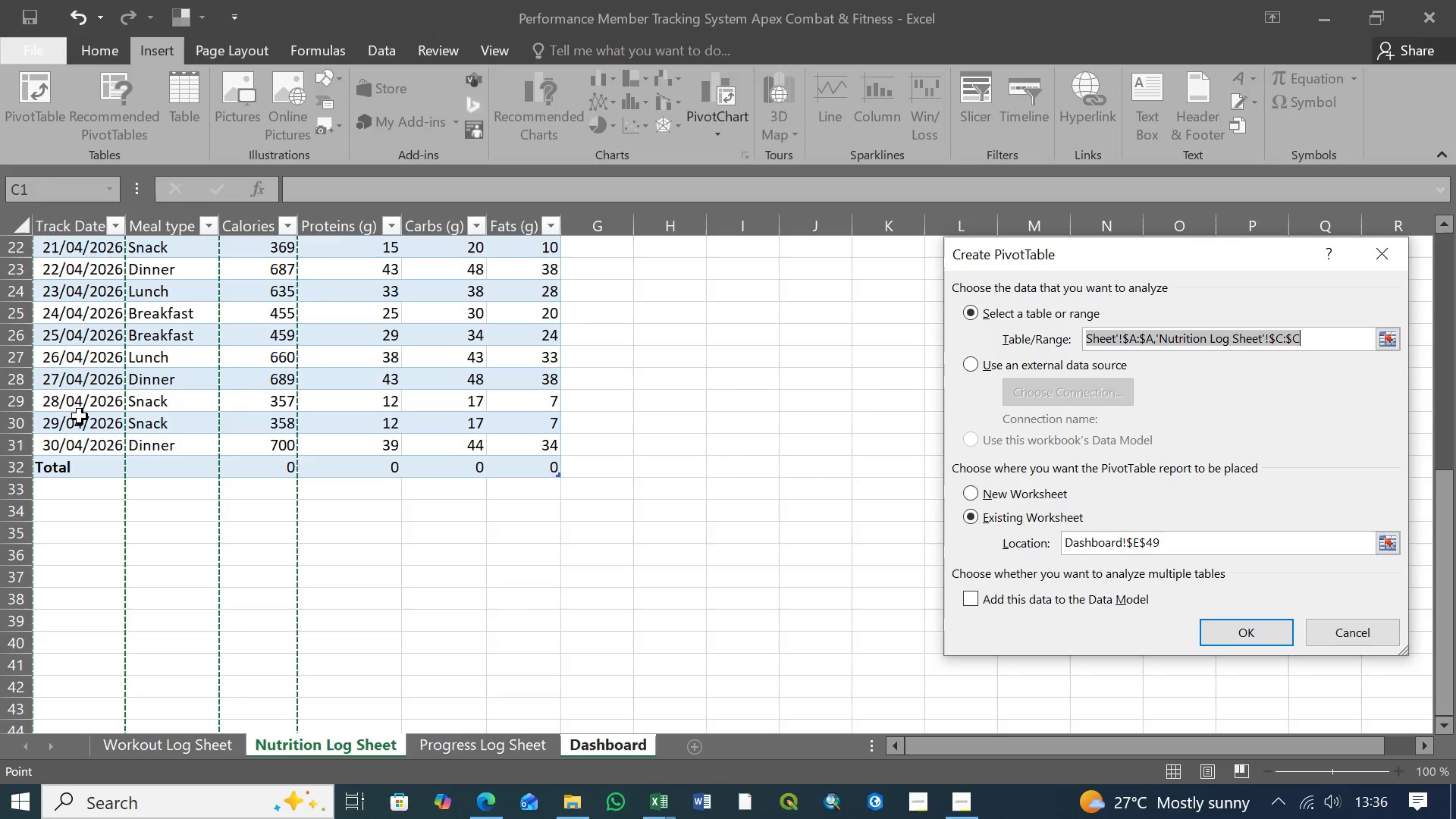 
scroll: coordinate [80, 416], scroll_direction: up, amount: 12.0
 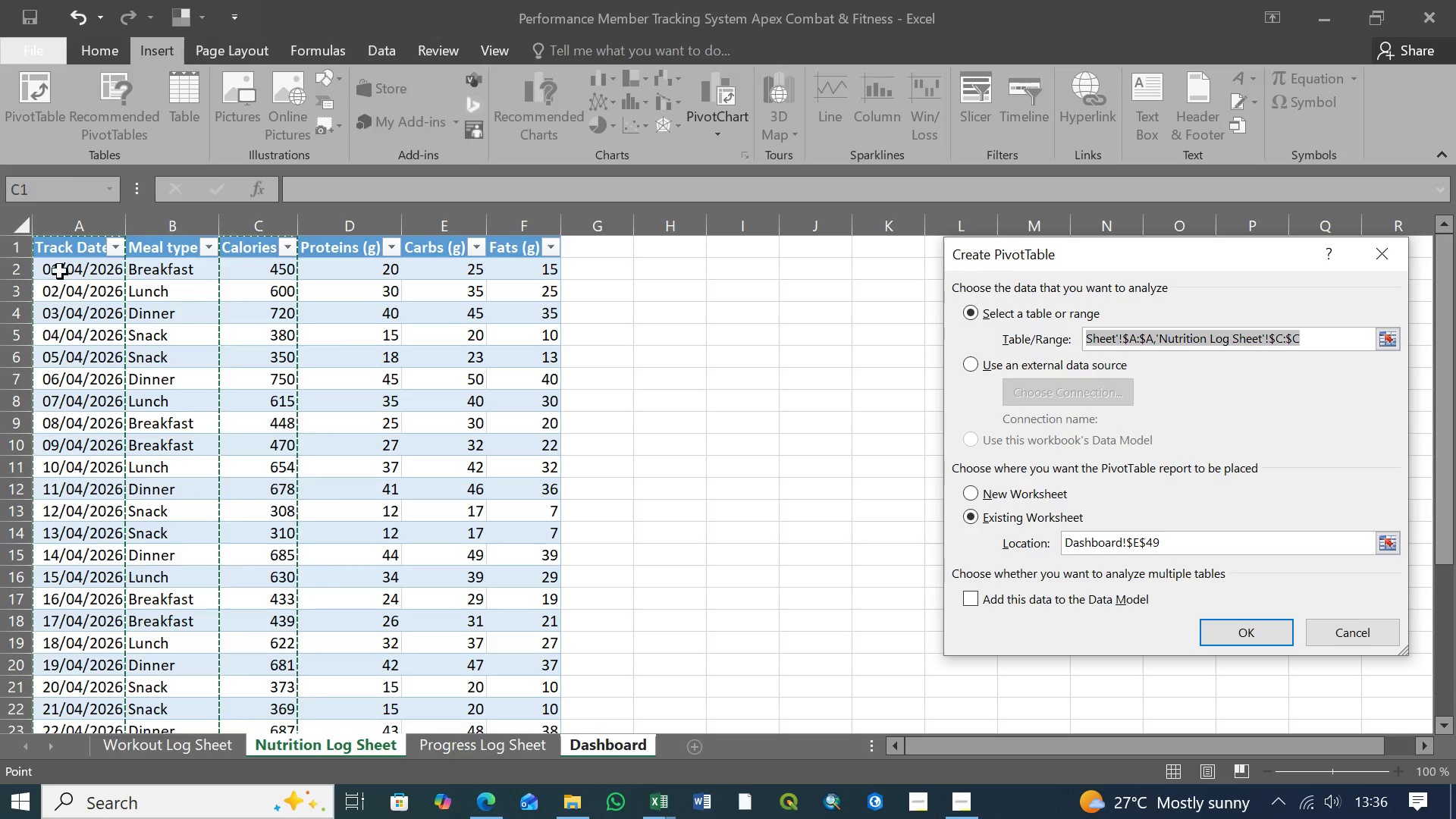 
wait(6.94)
 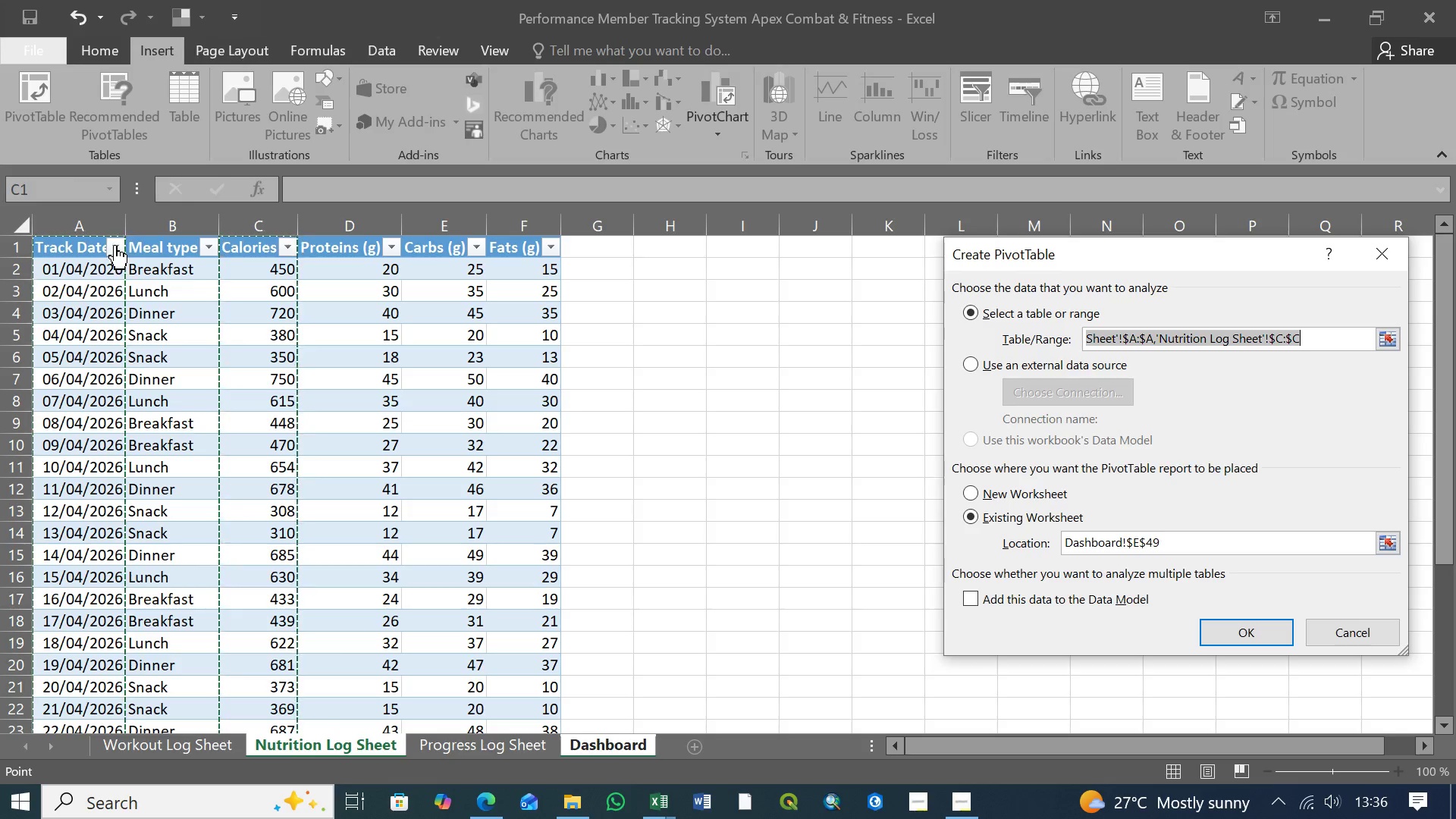 
left_click([76, 252])
 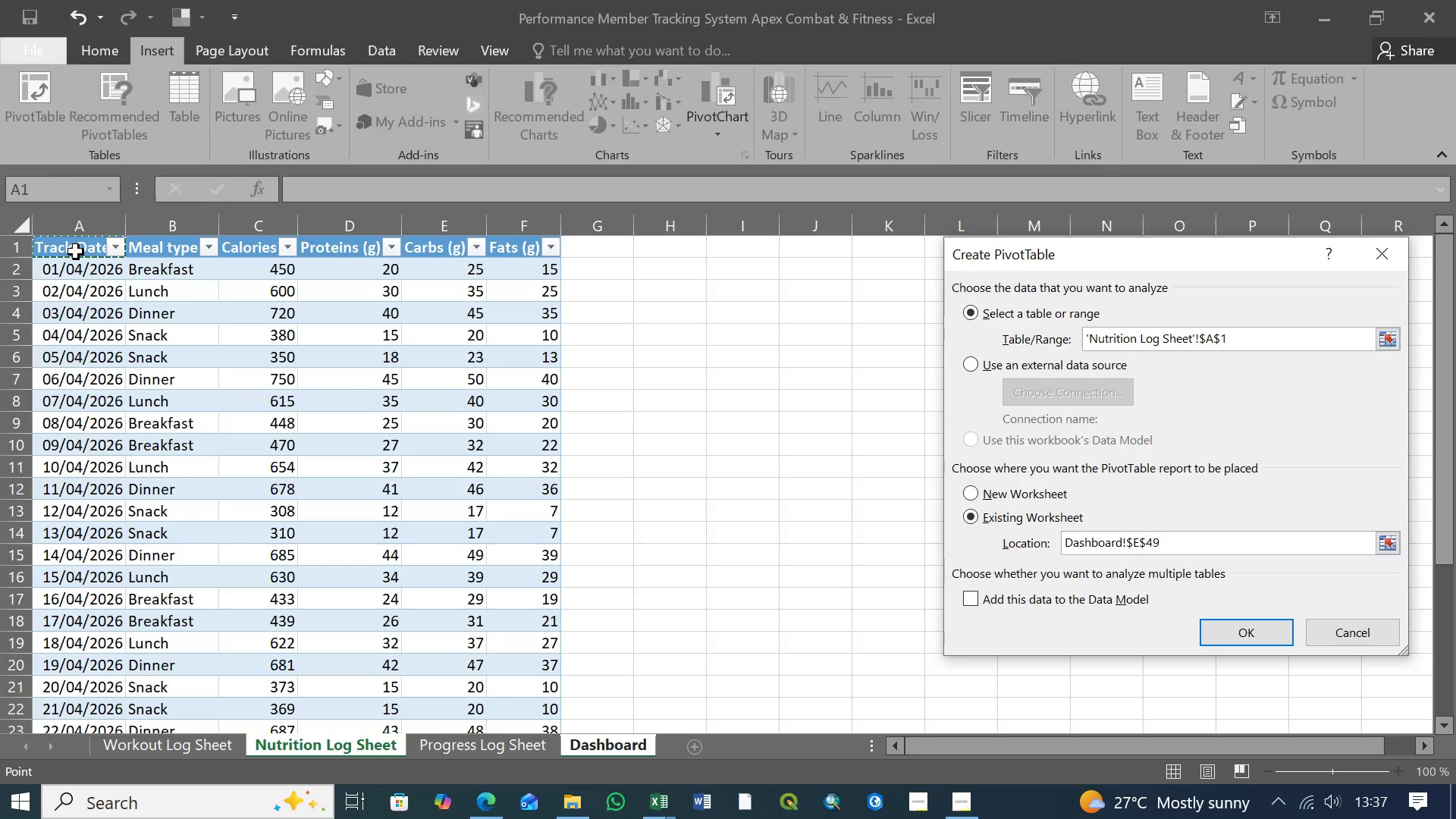 
wait(6.77)
 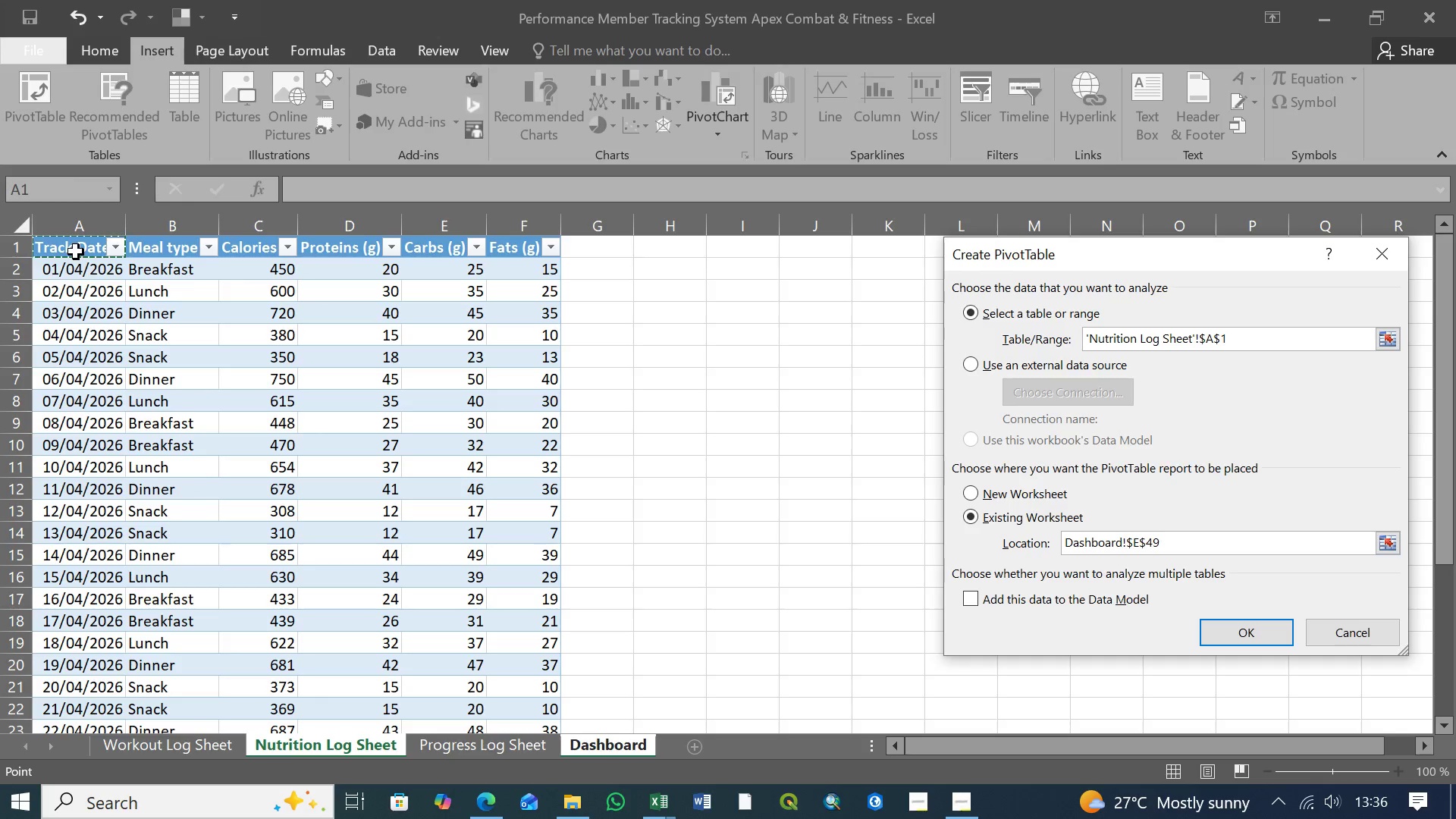 
left_click([85, 228])
 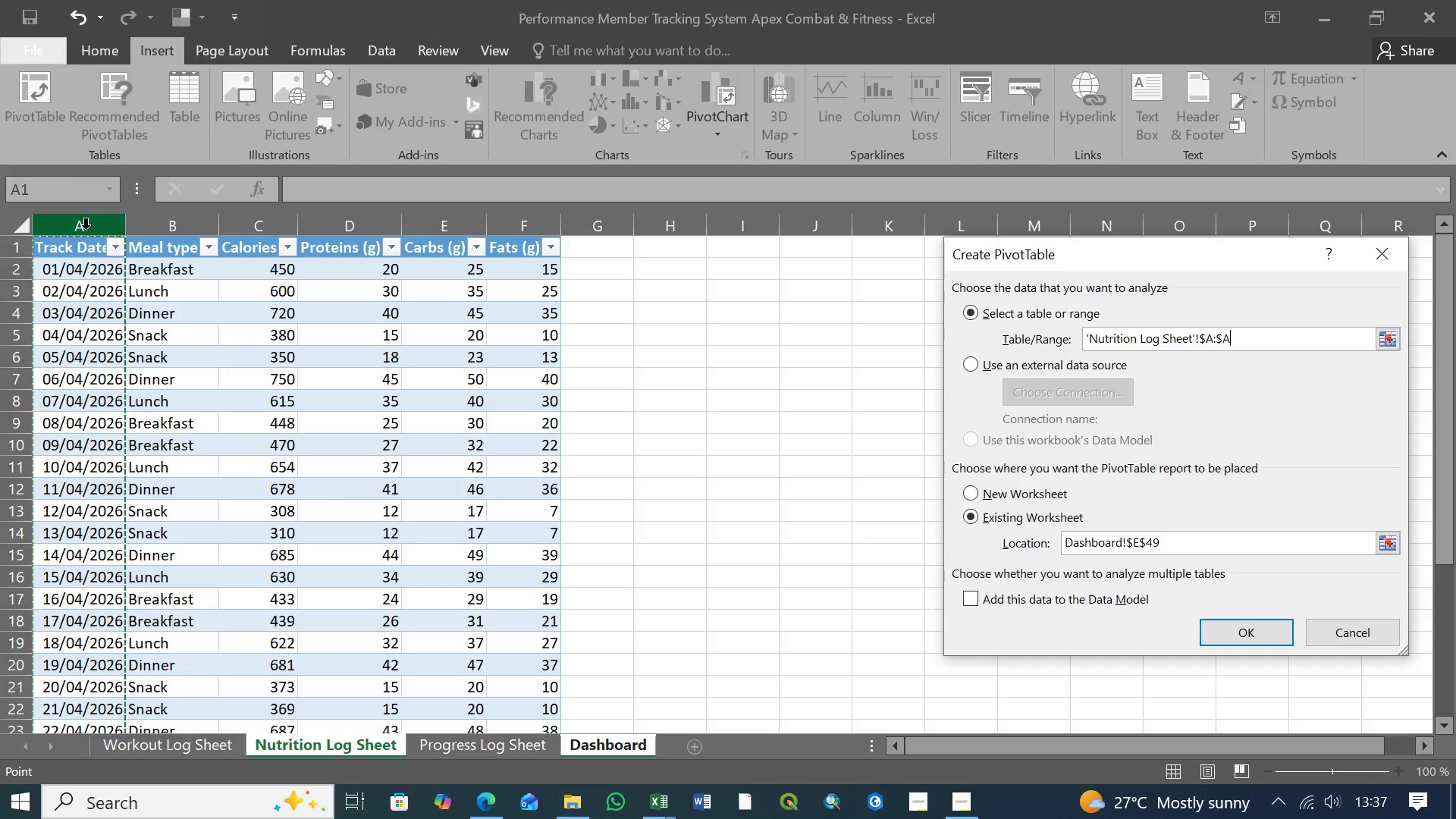 
hold_key(key=ControlLeft, duration=1.5)
 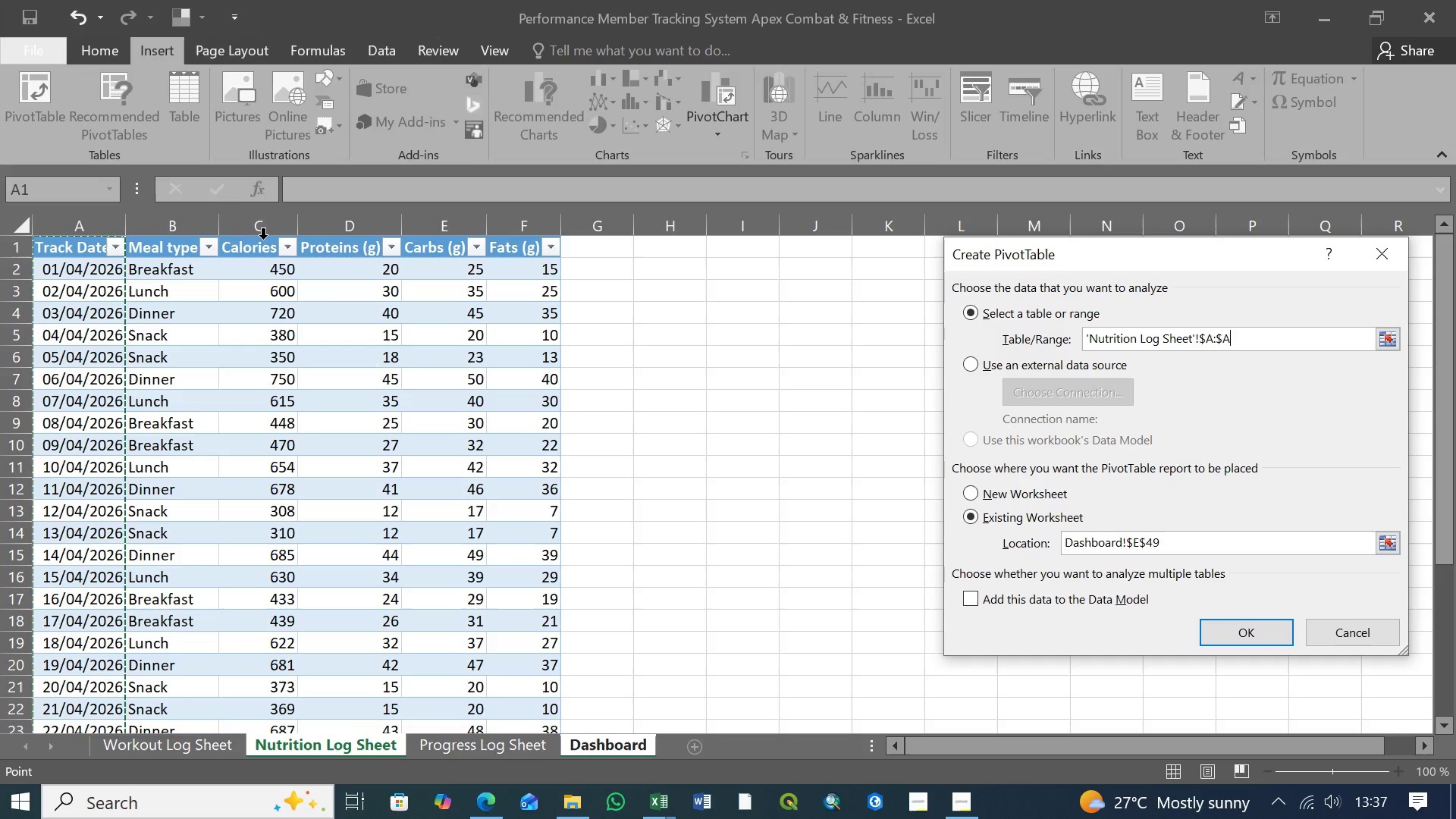 
hold_key(key=ControlLeft, duration=1.51)
left_click([263, 240])
 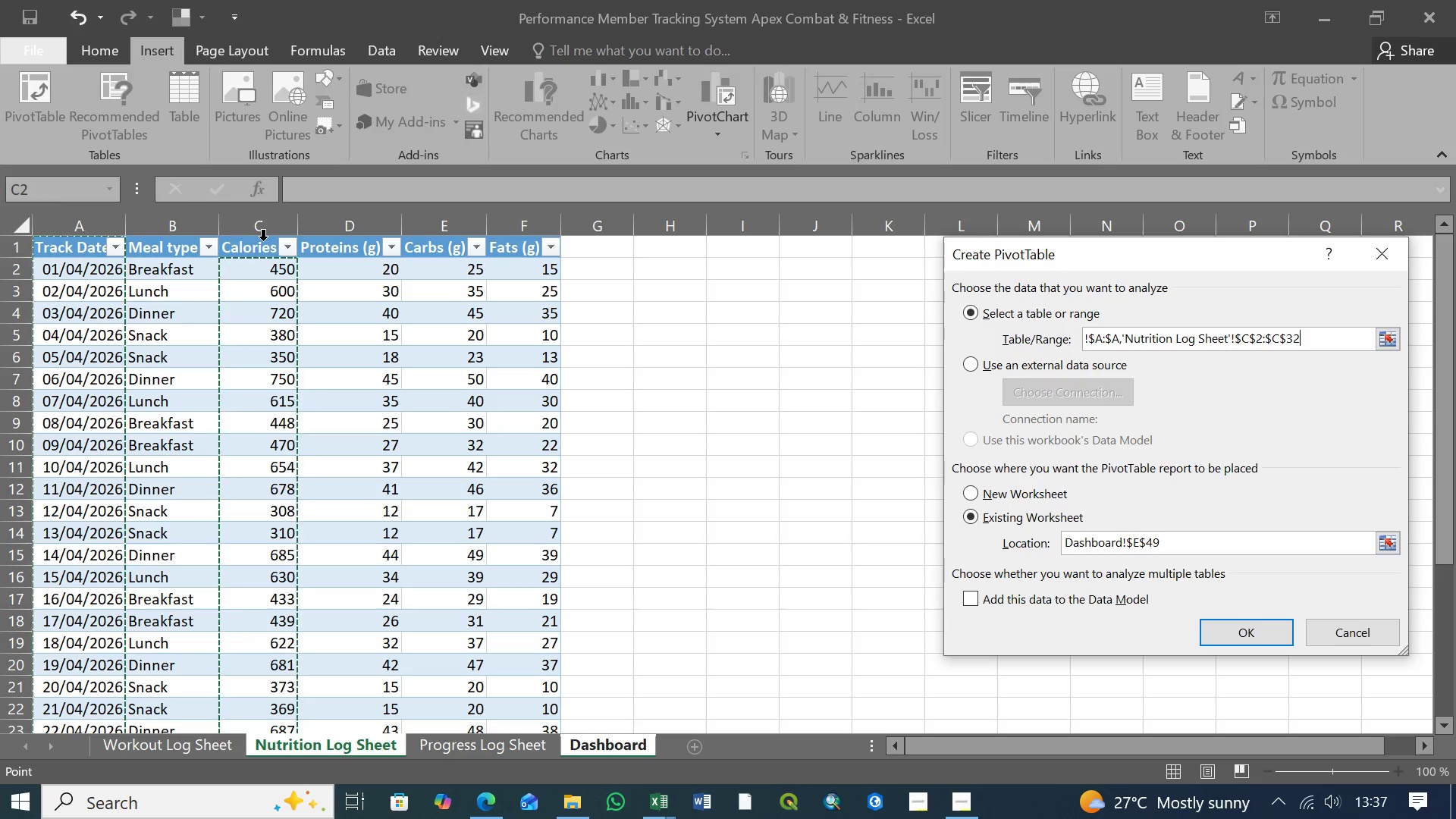 
hold_key(key=ControlLeft, duration=1.52)
 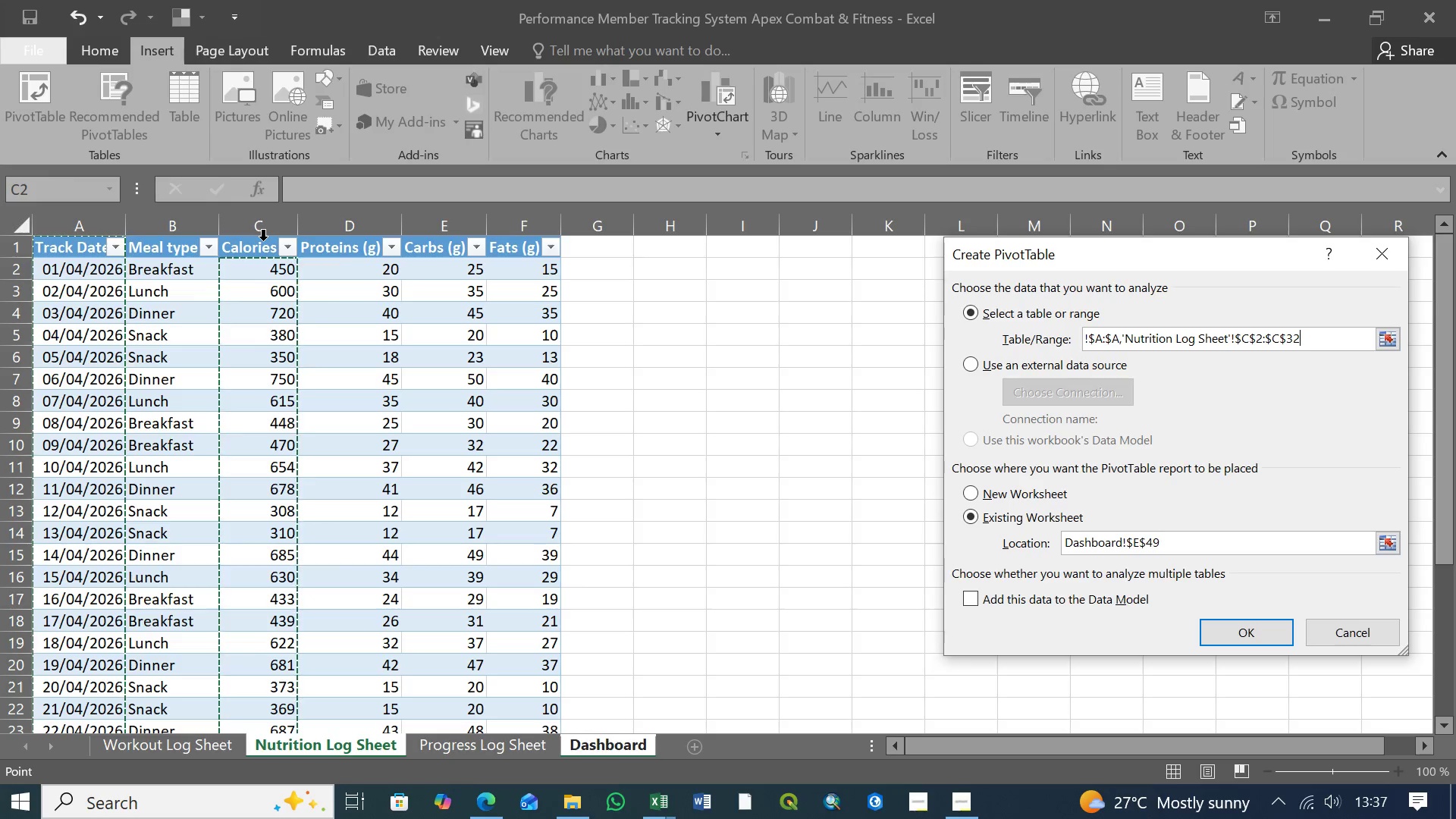 
hold_key(key=ControlLeft, duration=1.5)
 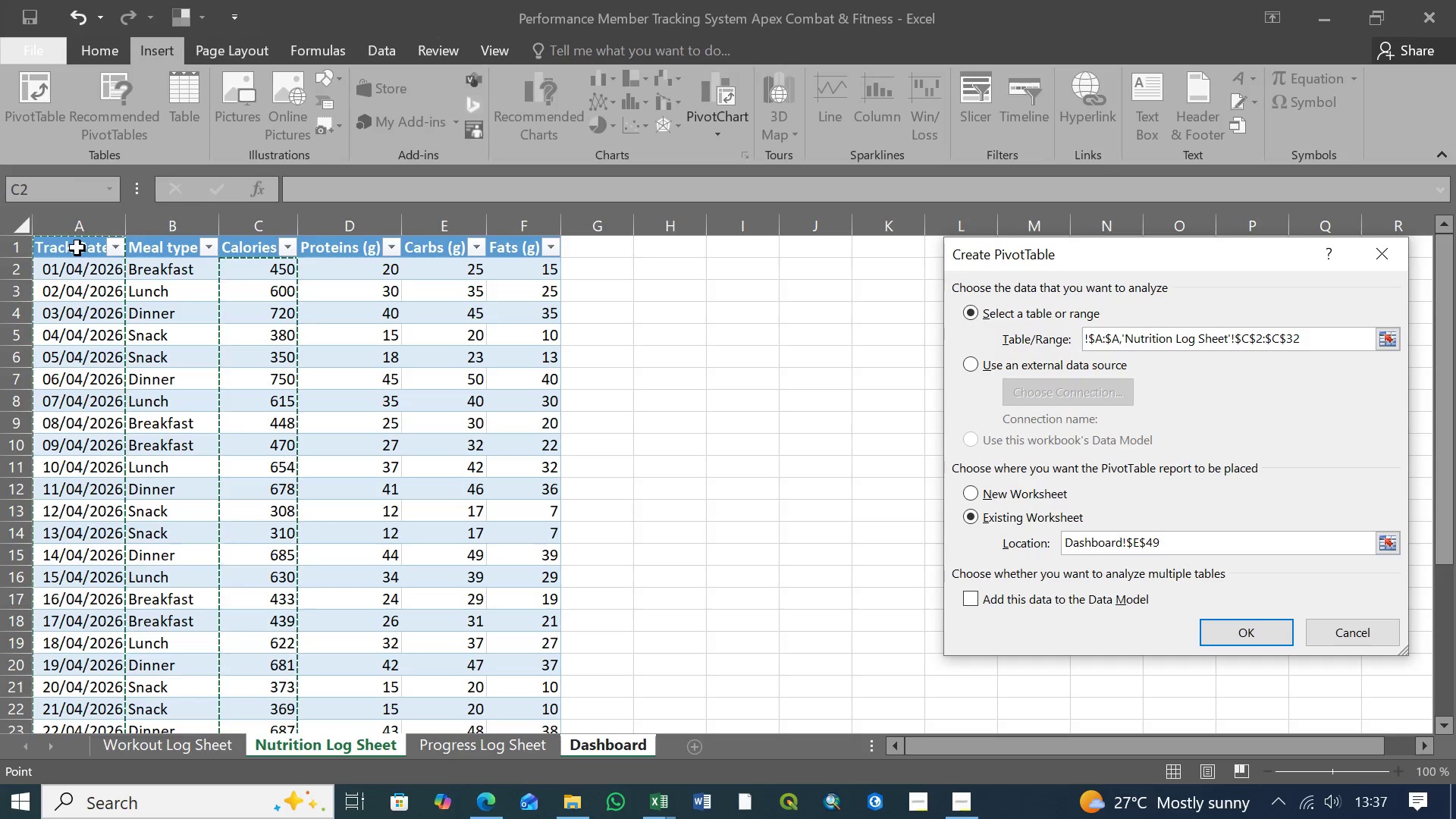 
key(Control+ControlLeft)
 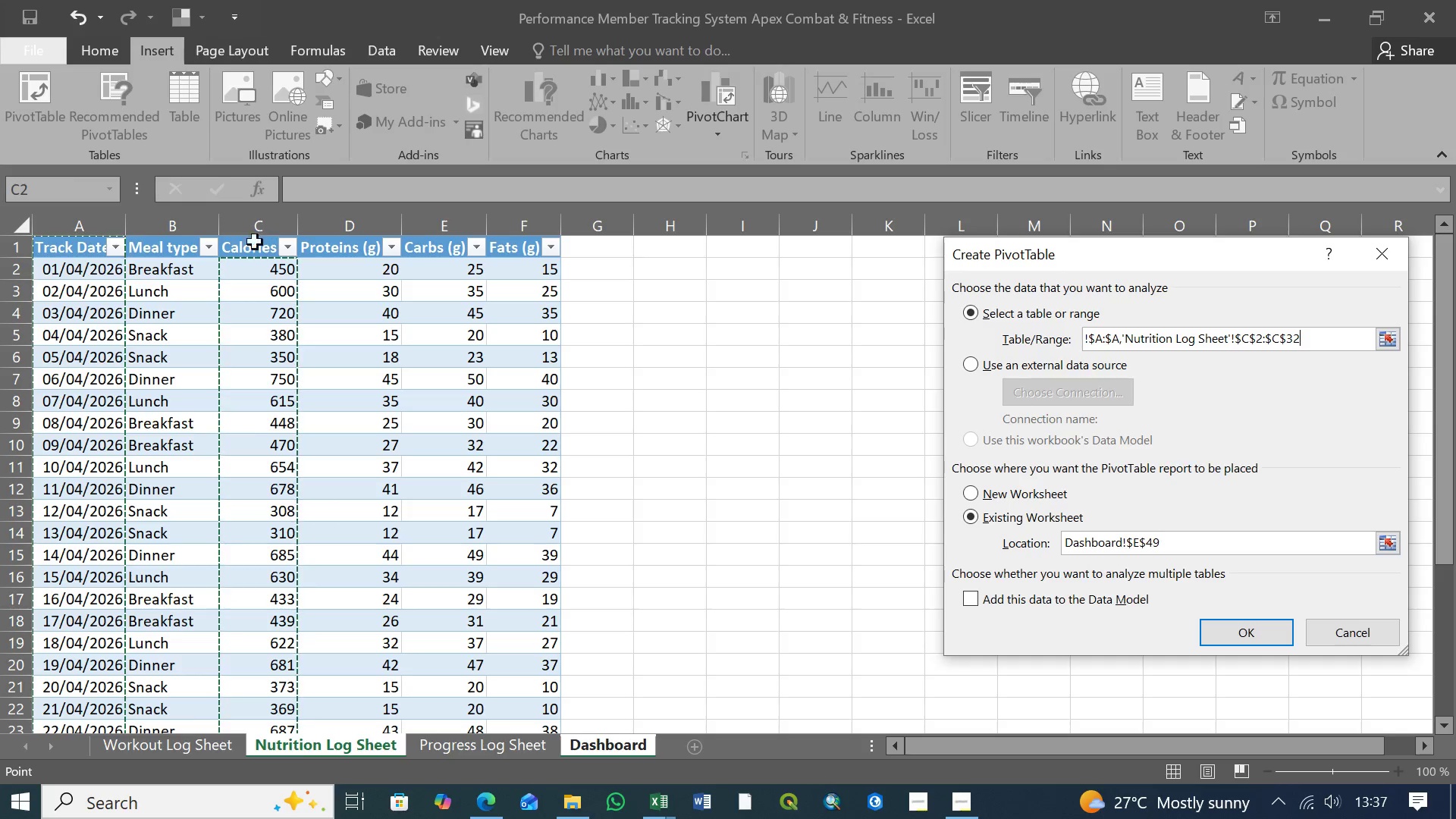 
key(Control+ControlLeft)
 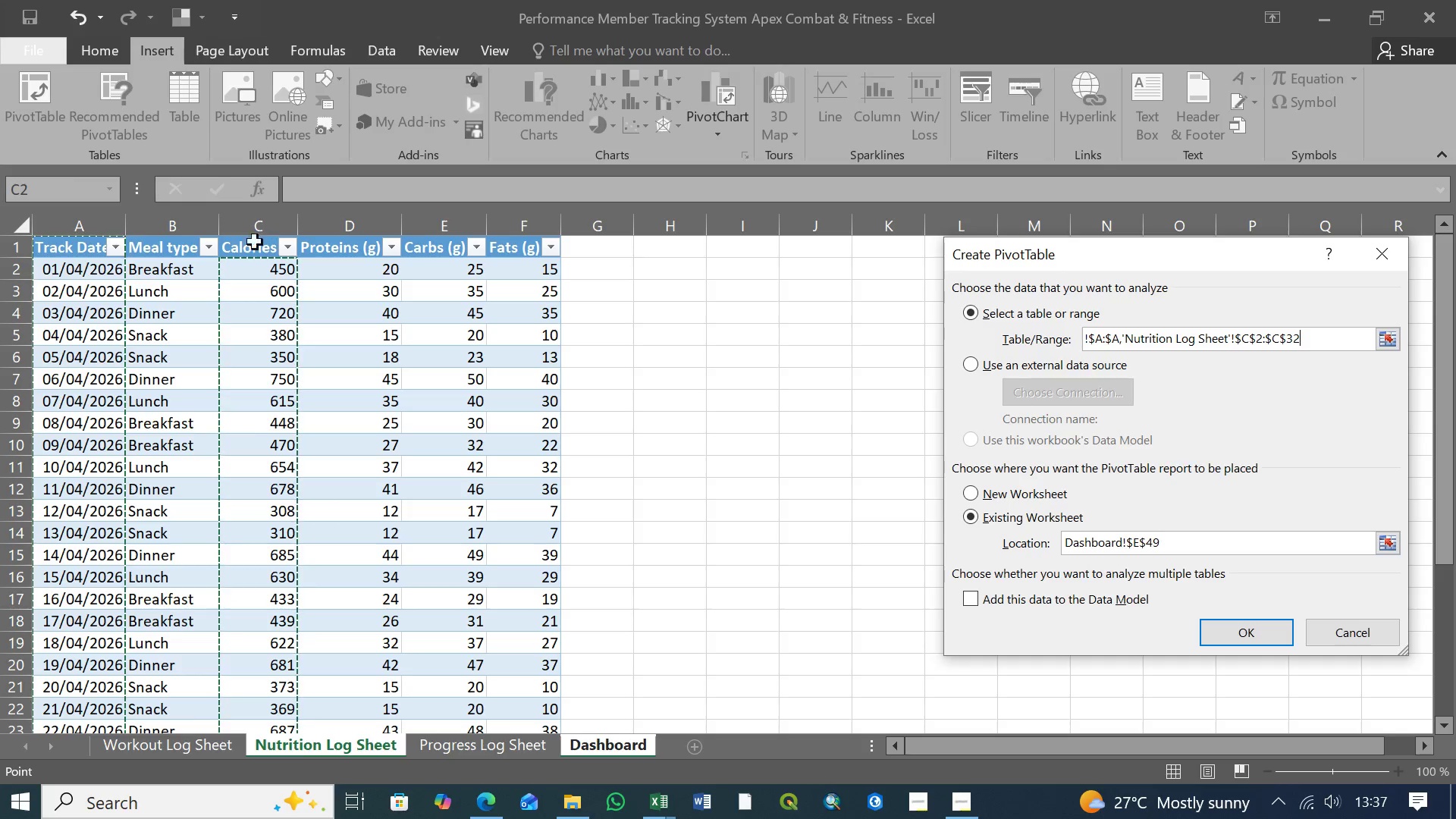 
key(Control+ControlLeft)
 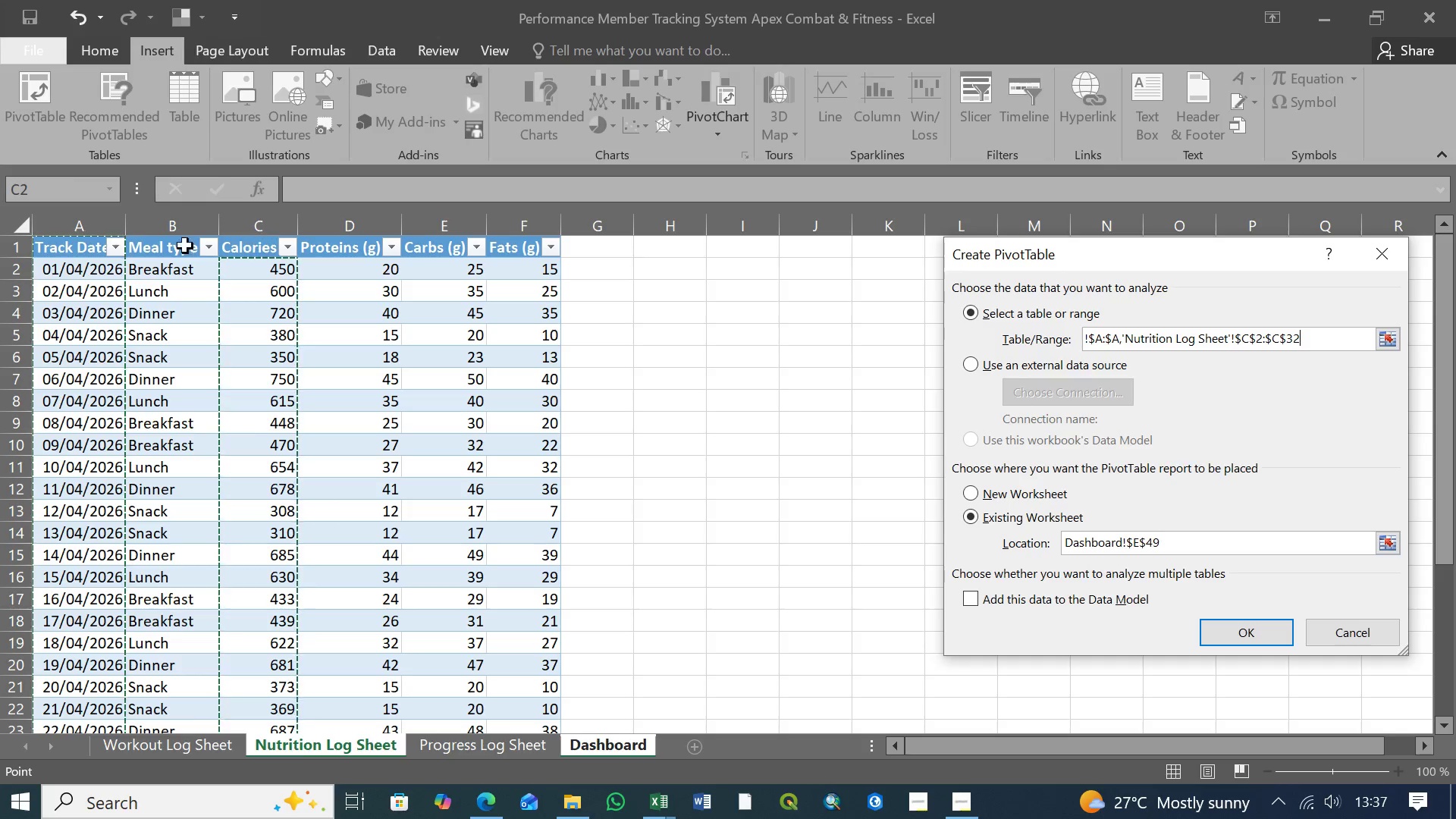 
key(Control+ControlLeft)
 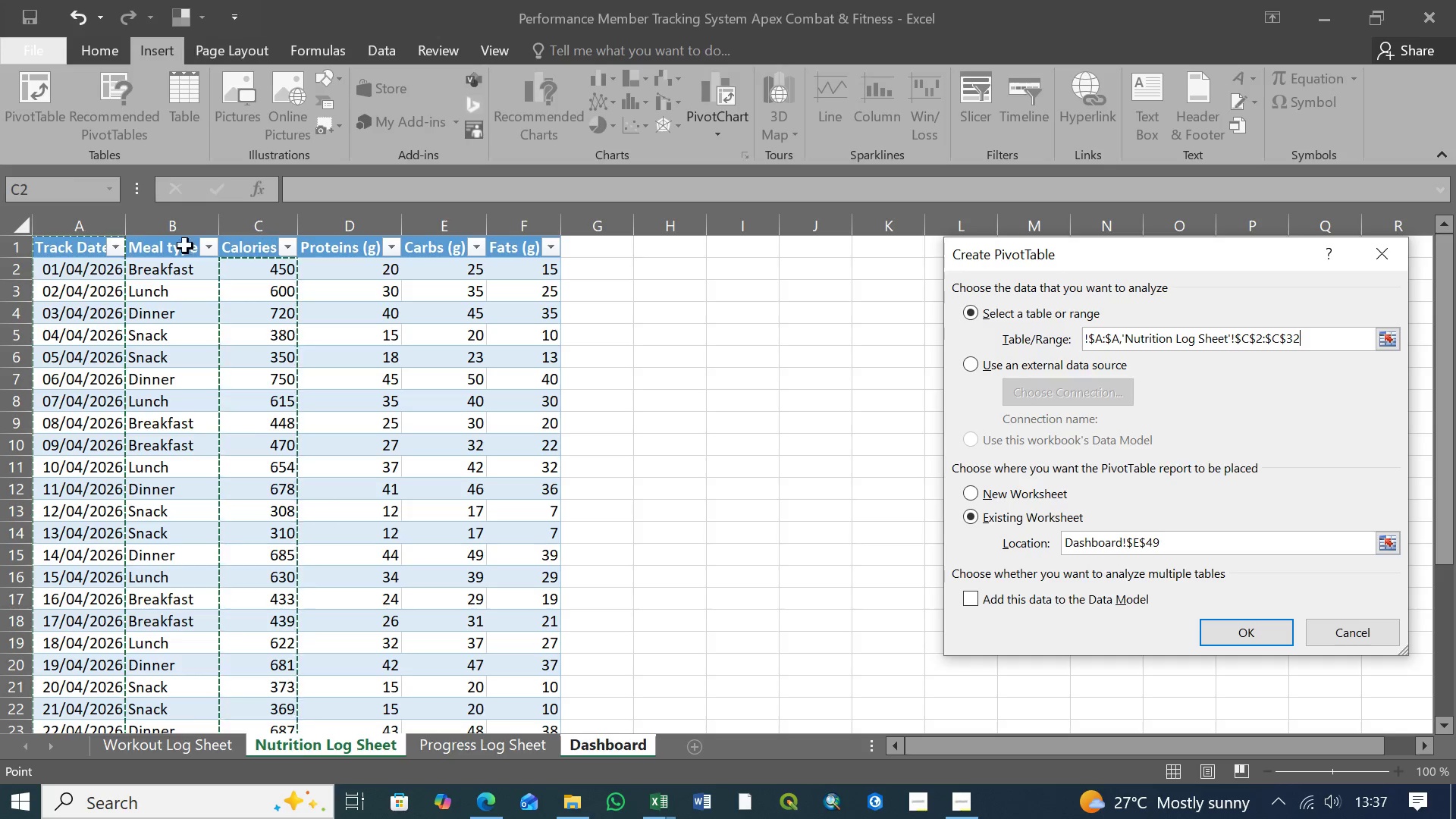 
key(Control+ControlLeft)
 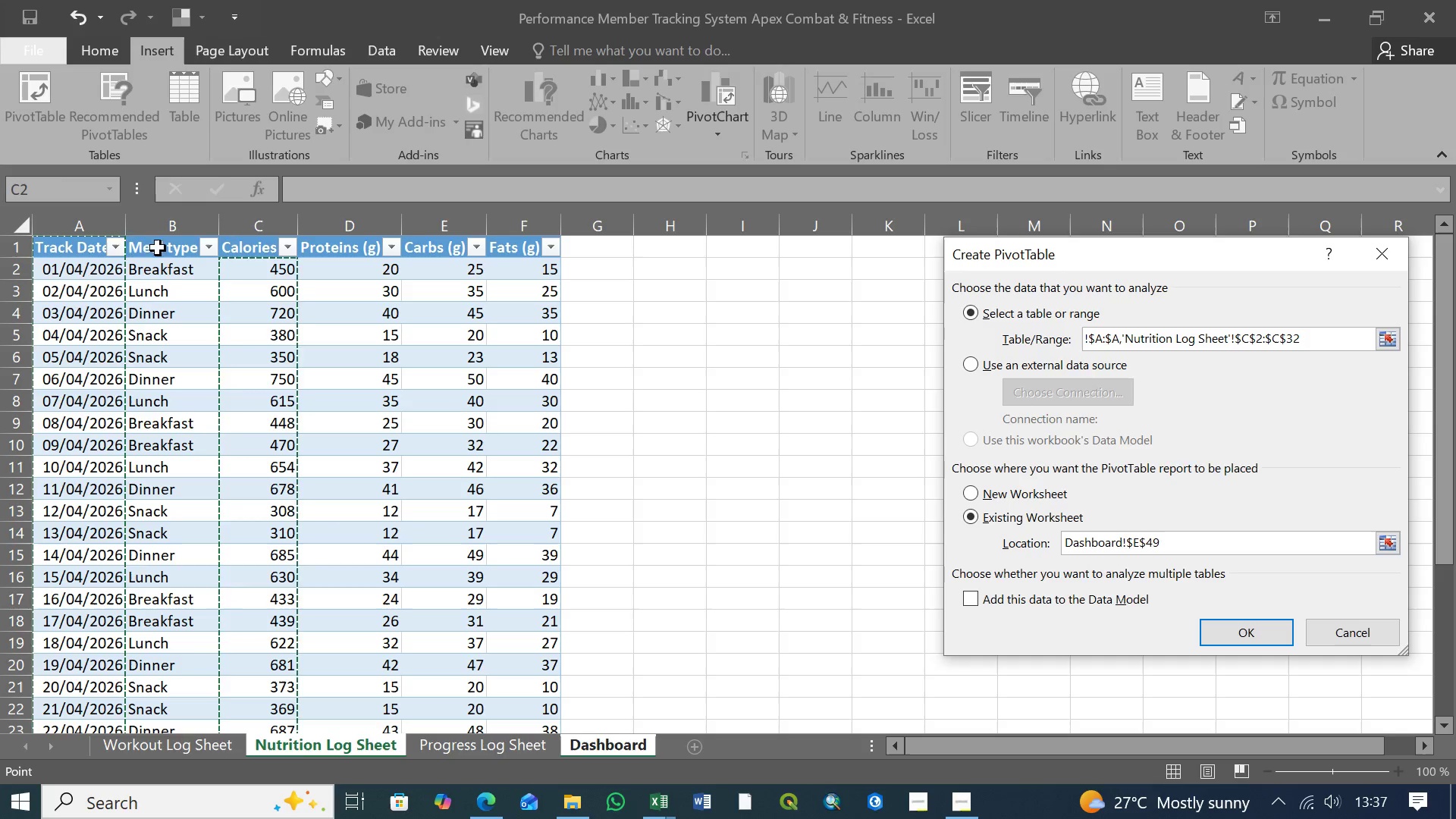 
key(Control+ControlLeft)
 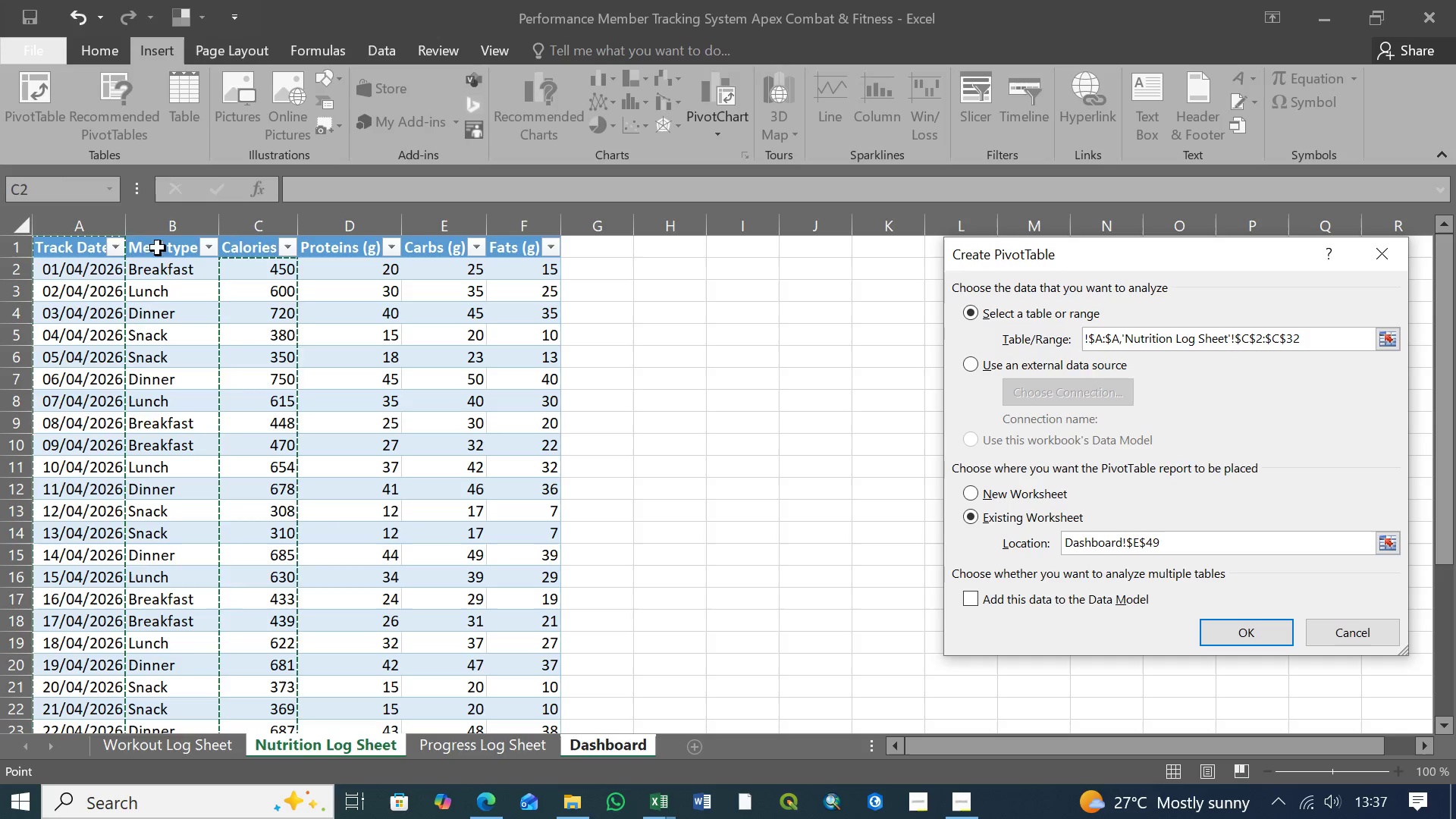 
key(Control+ControlLeft)
 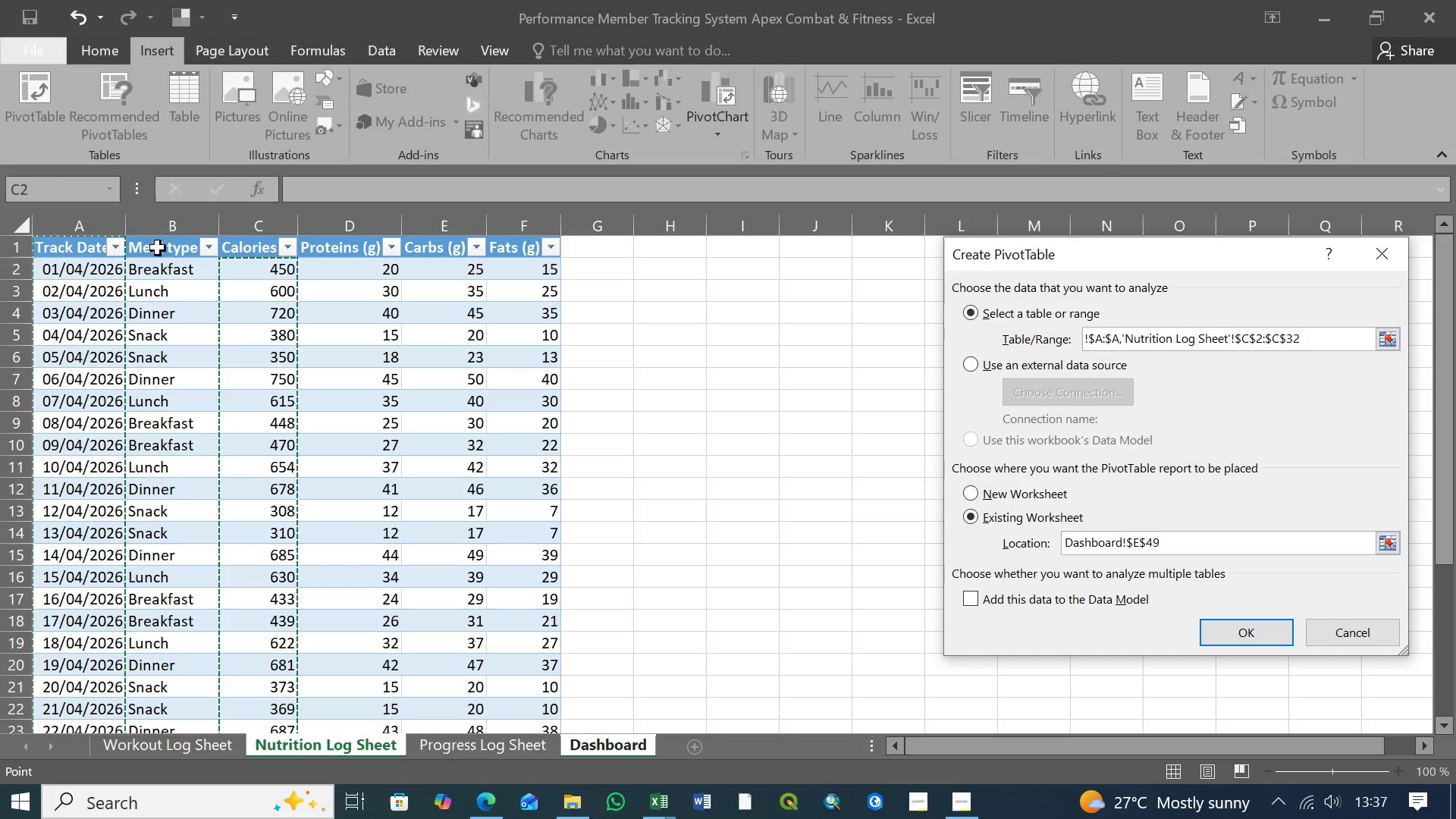 
key(Control+ControlLeft)
 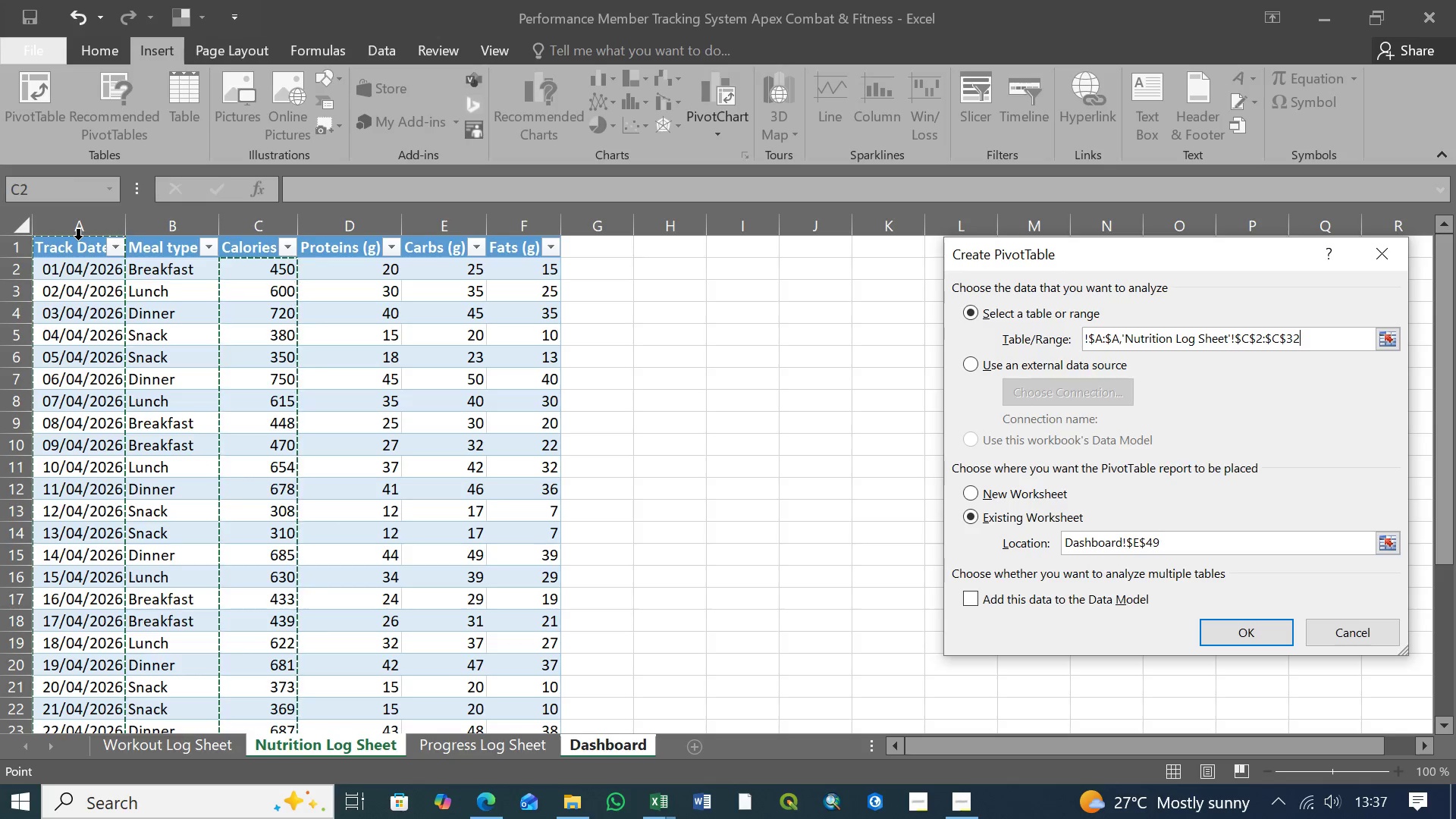 
hold_key(key=ControlLeft, duration=1.5)
 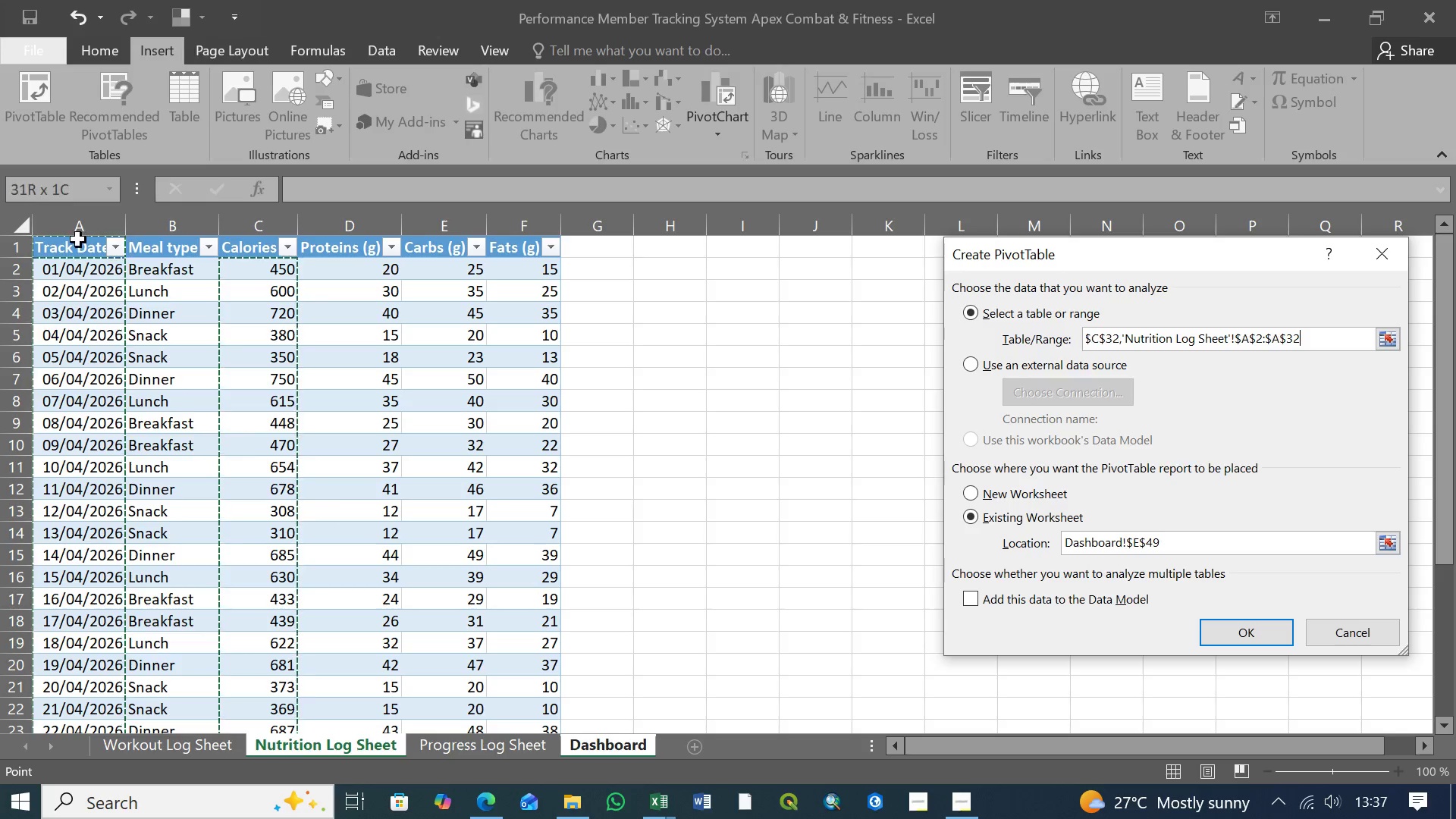 
hold_key(key=ControlLeft, duration=1.31)
left_click([78, 240])
 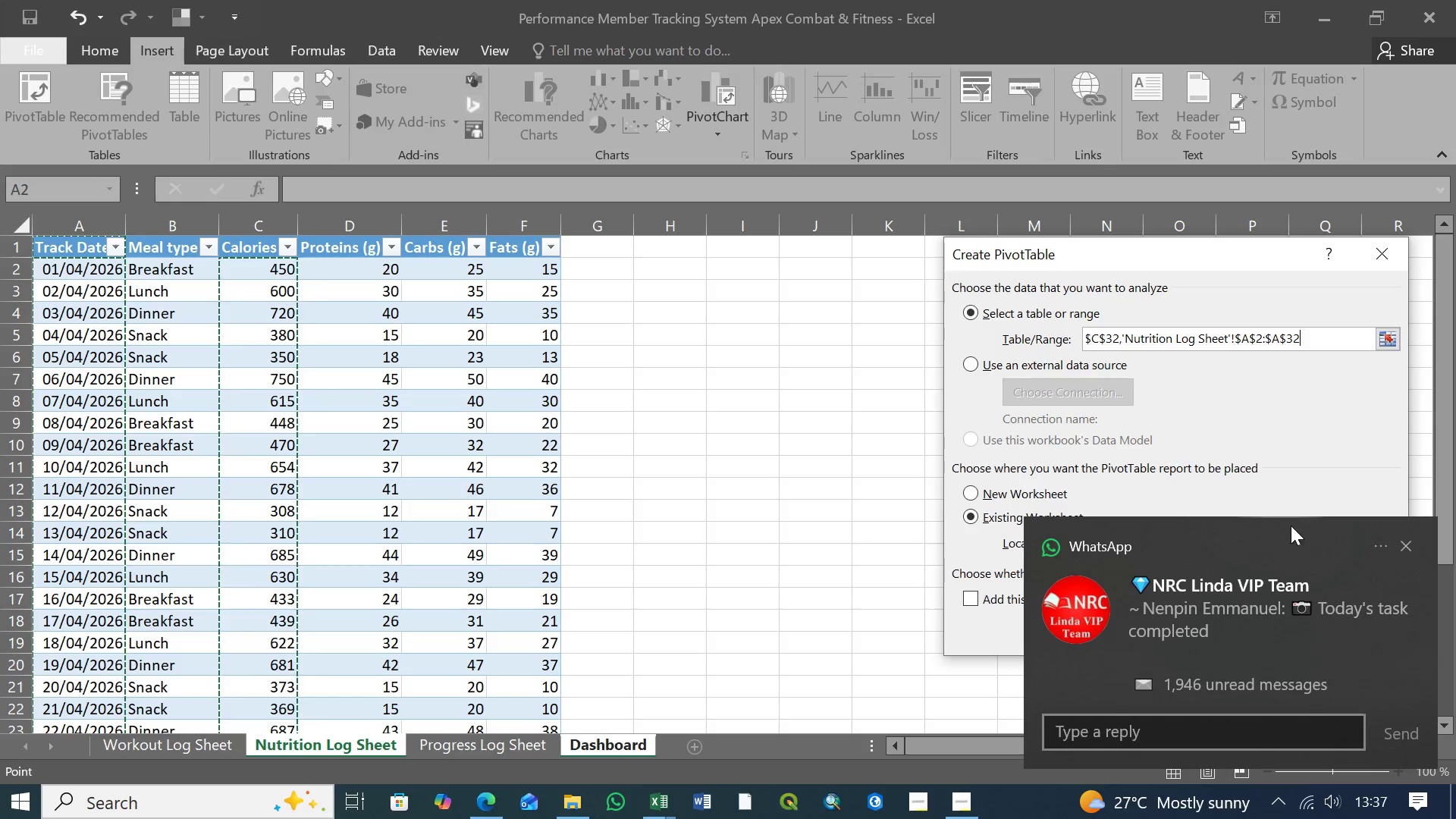 
left_click([1407, 548])
 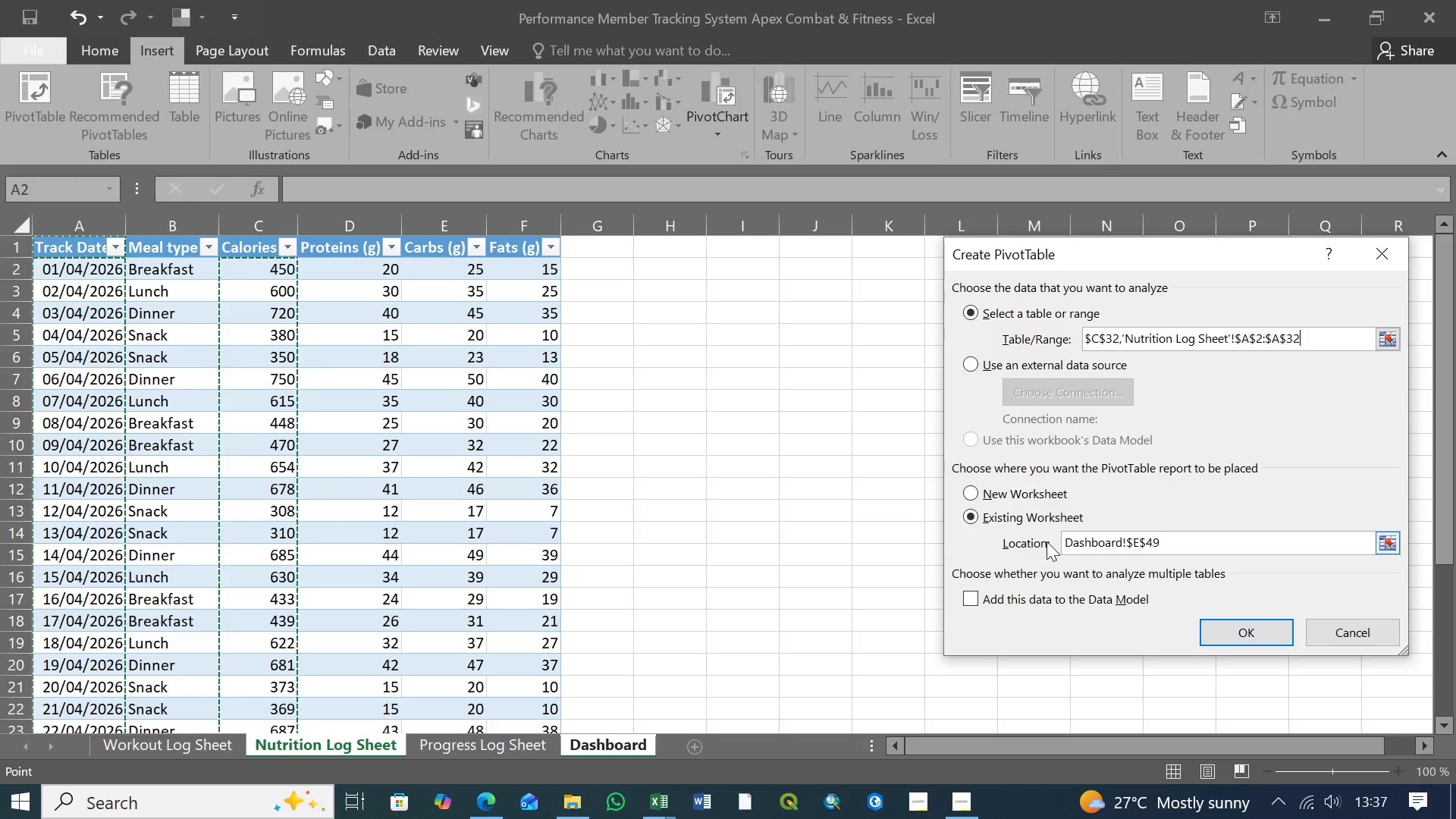 
wait(5.31)
 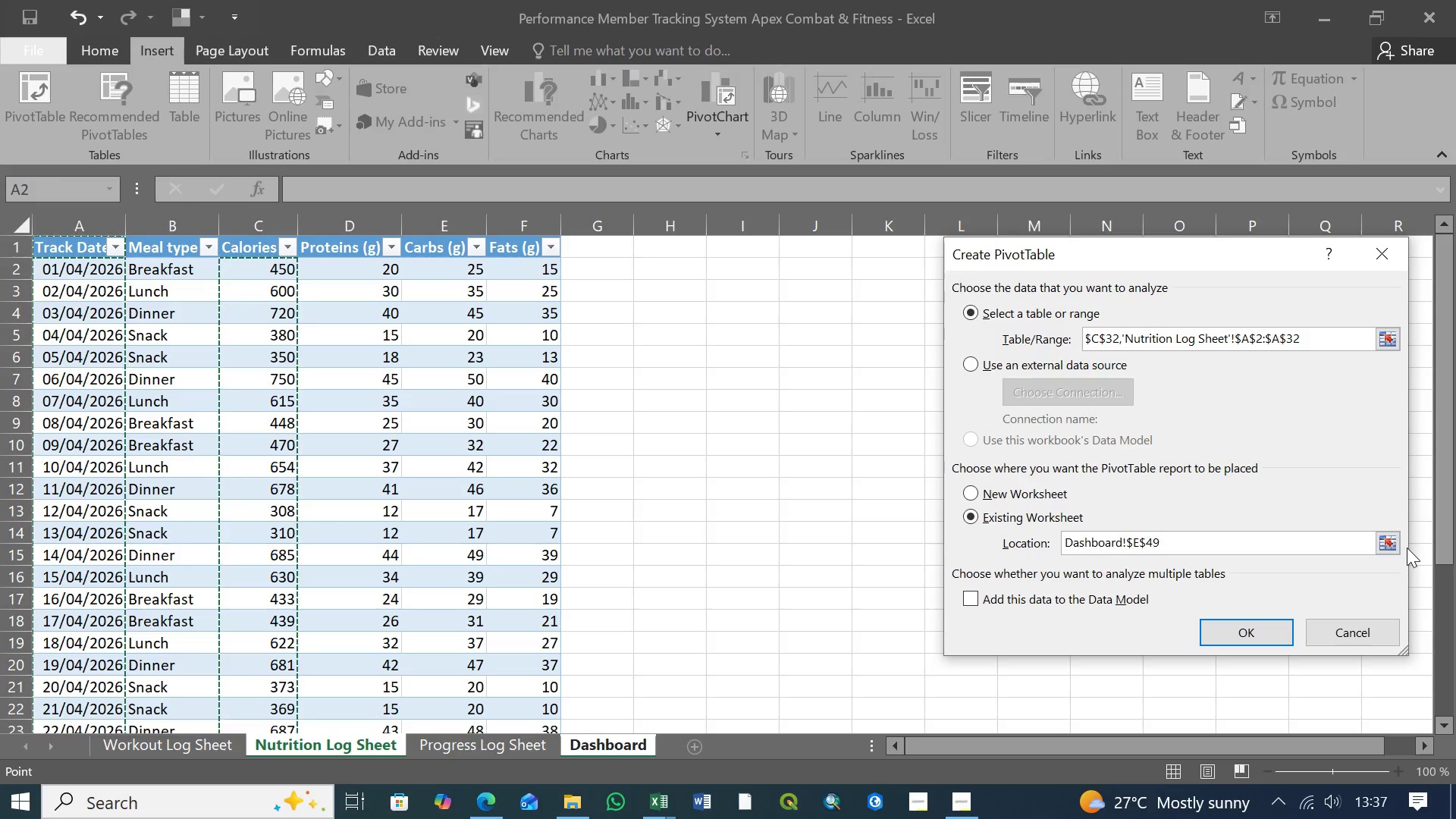 
left_click([1255, 628])
 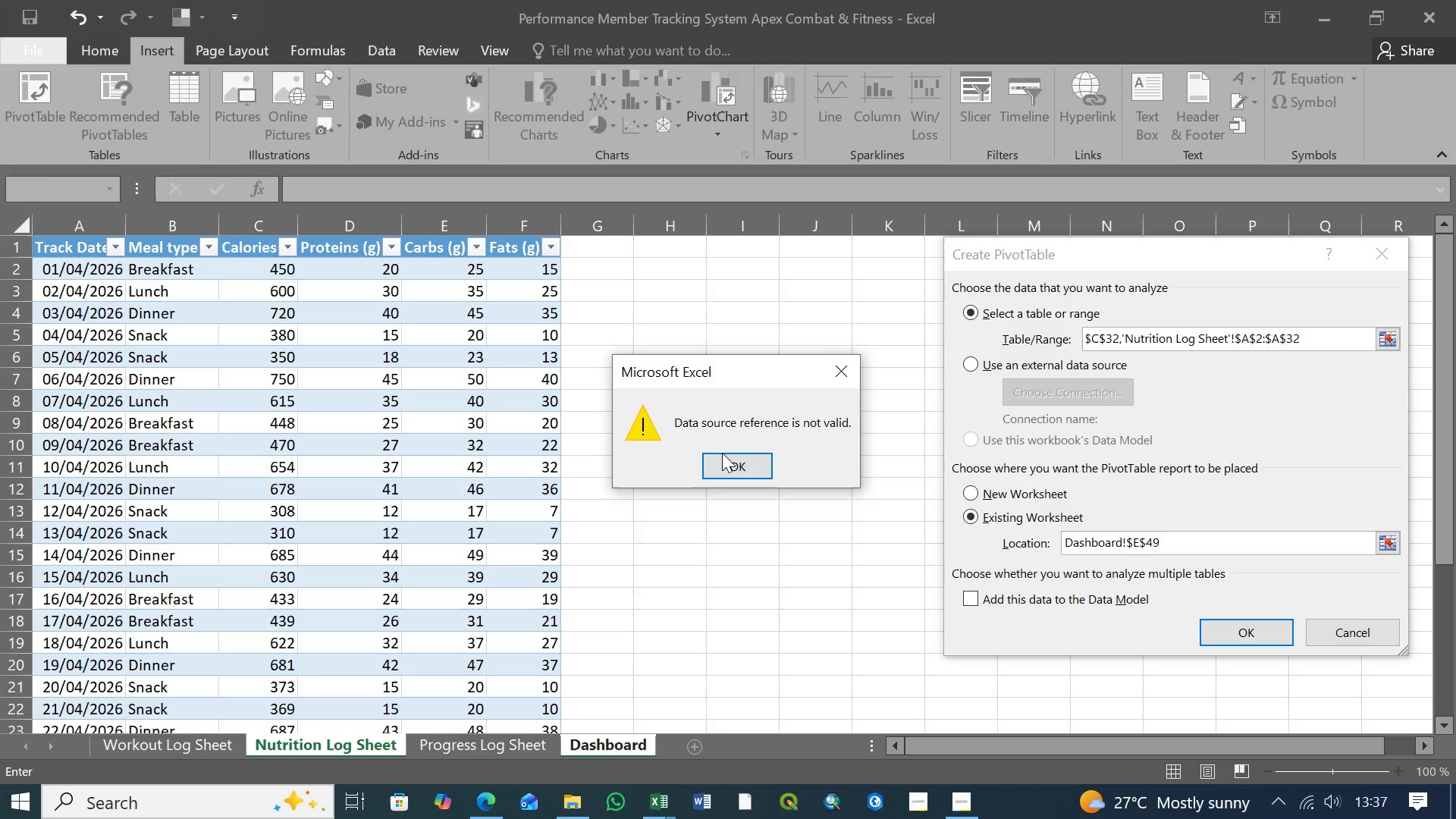 
left_click([738, 464])
 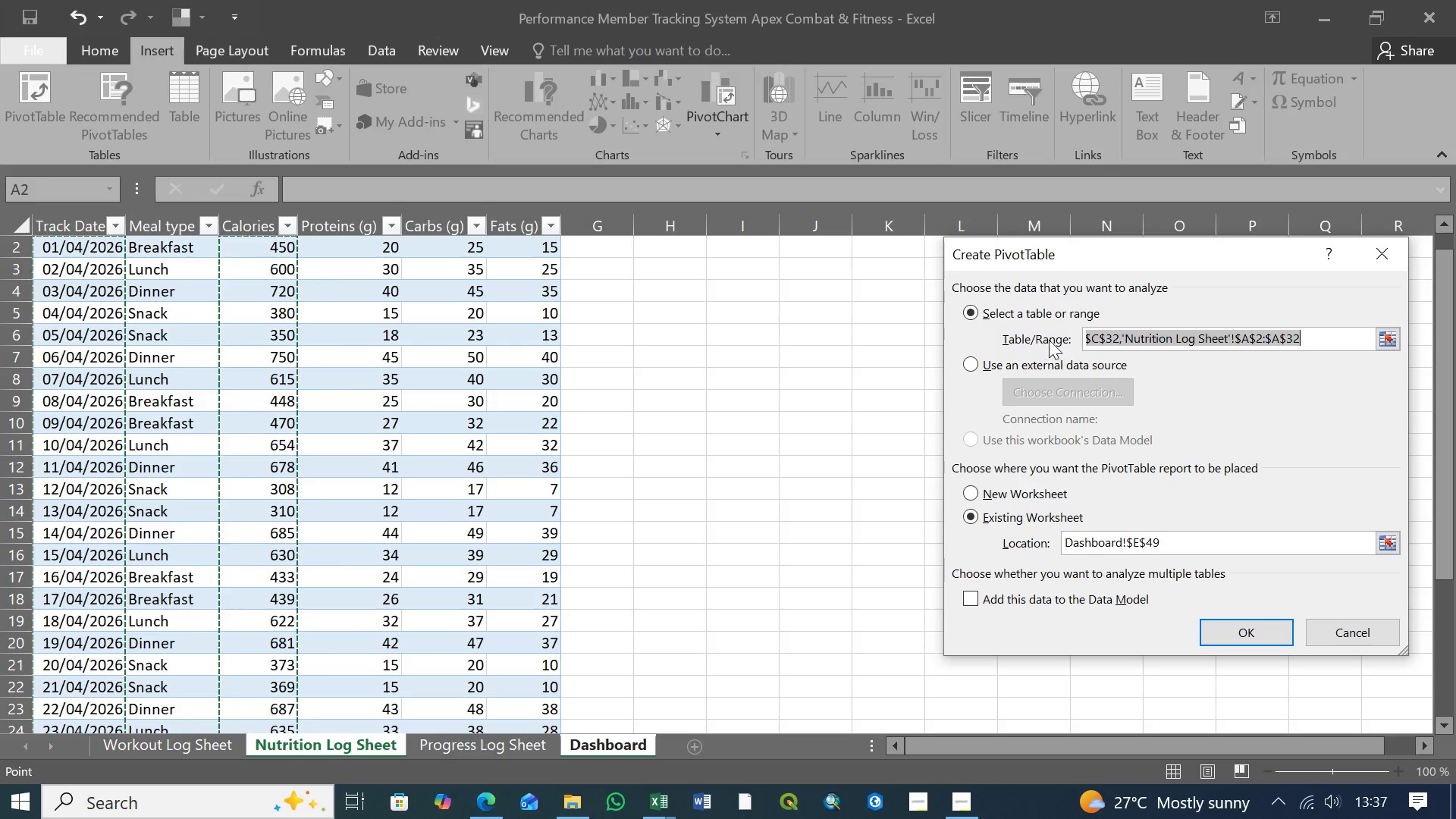 
wait(7.89)
 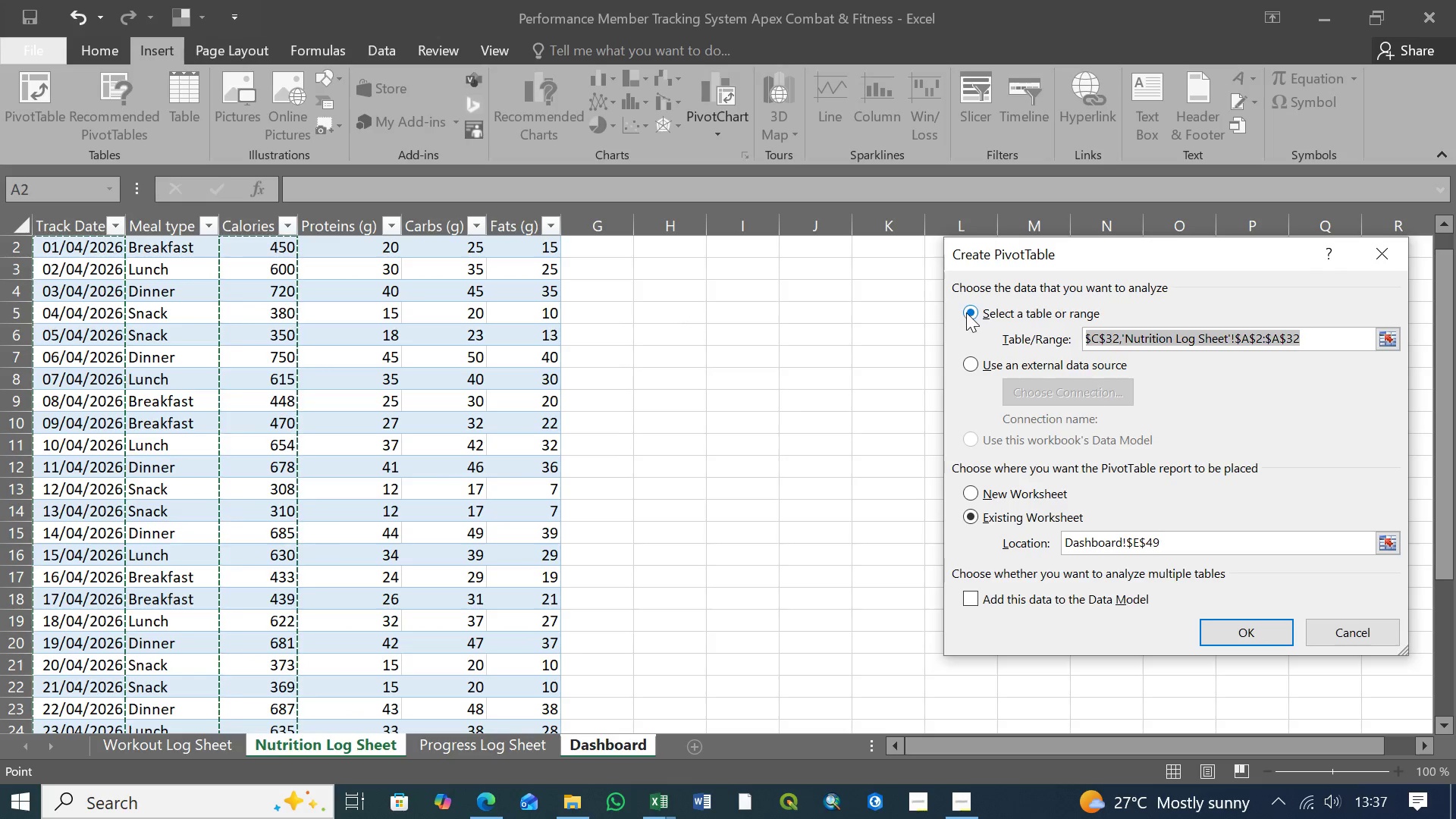 
key(Delete)
 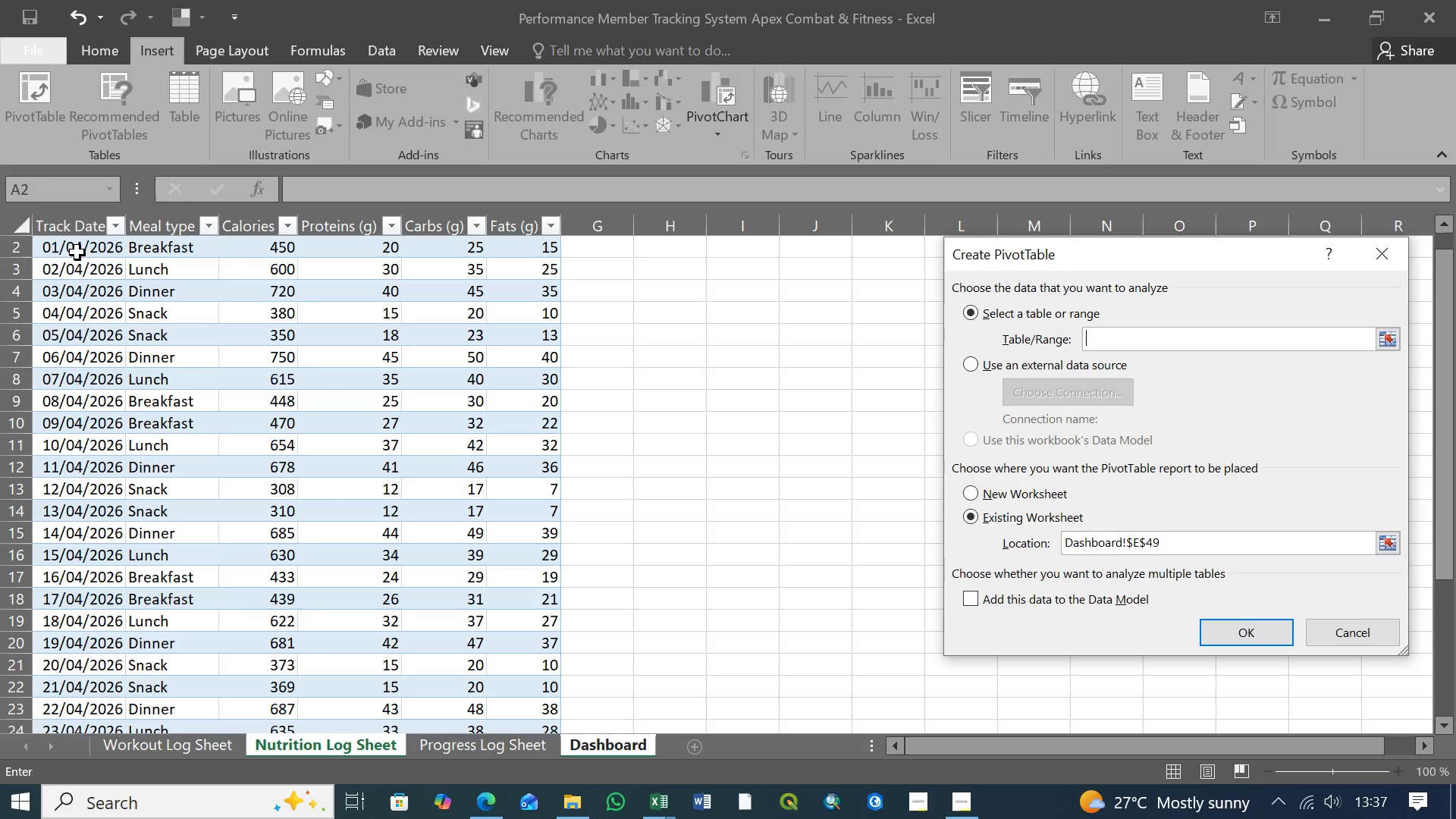 
left_click([78, 250])
 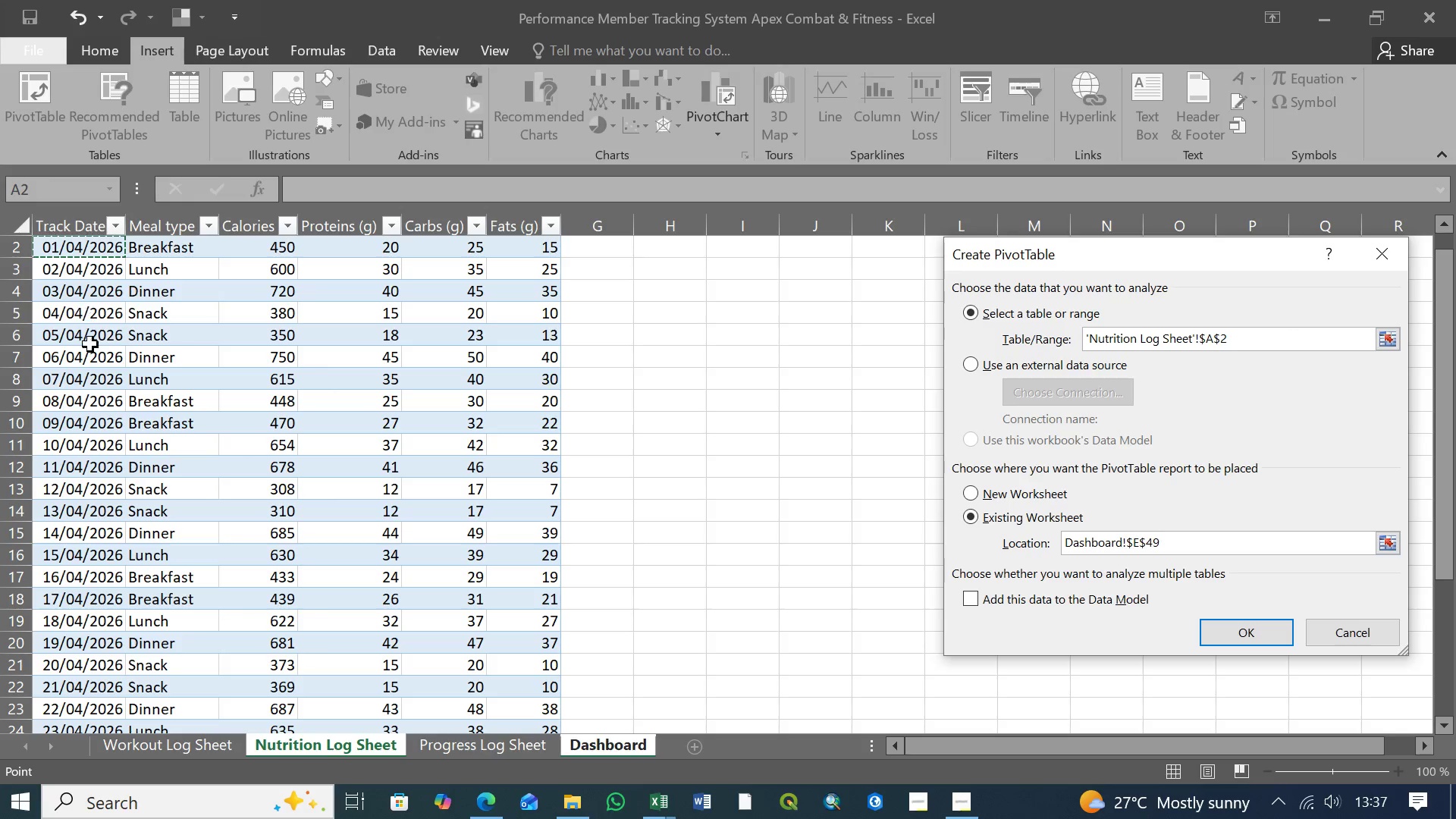 
scroll: coordinate [93, 421], scroll_direction: down, amount: 5.0
 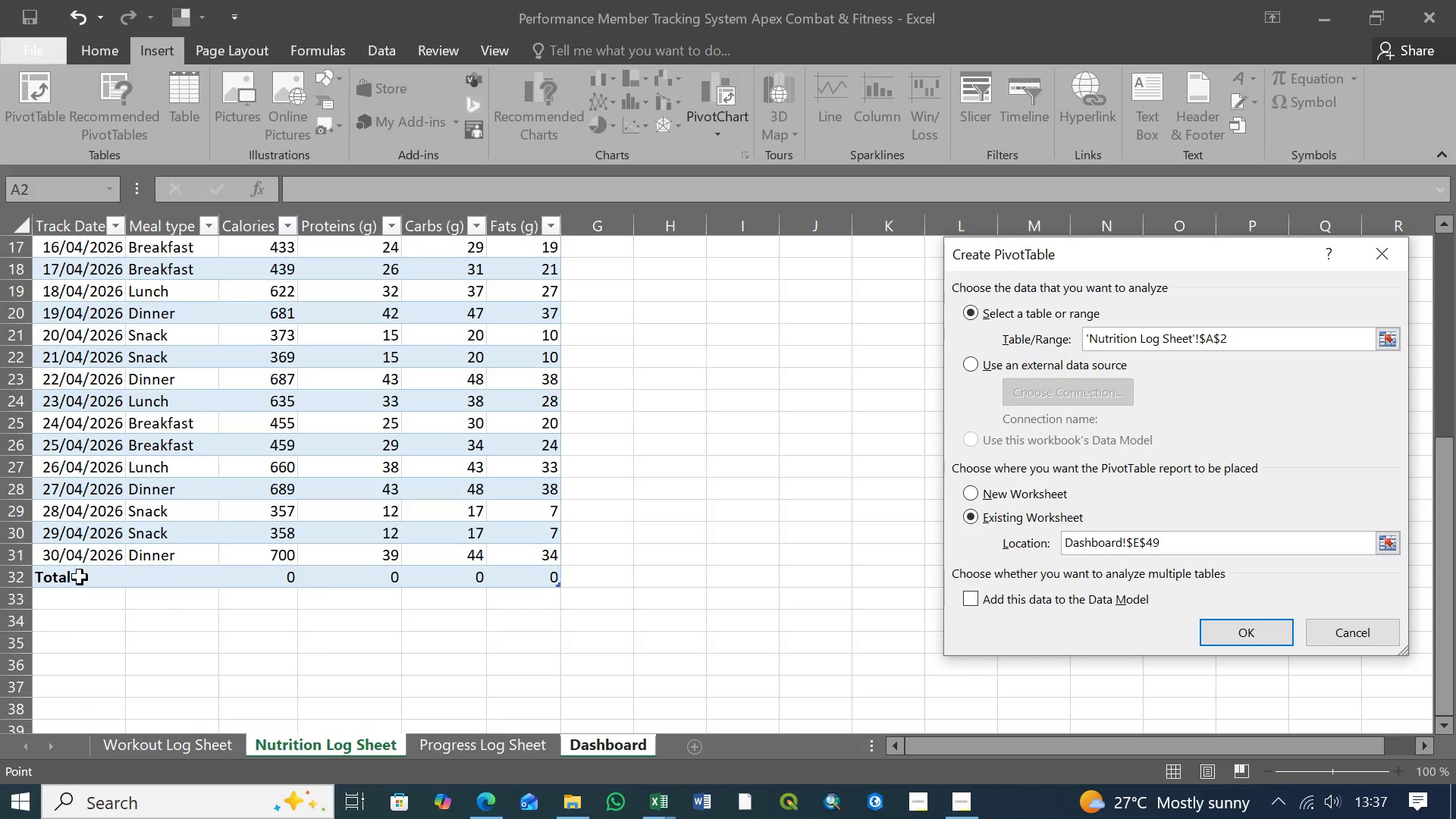 
hold_key(key=ShiftLeft, duration=1.22)
left_click([79, 560])
 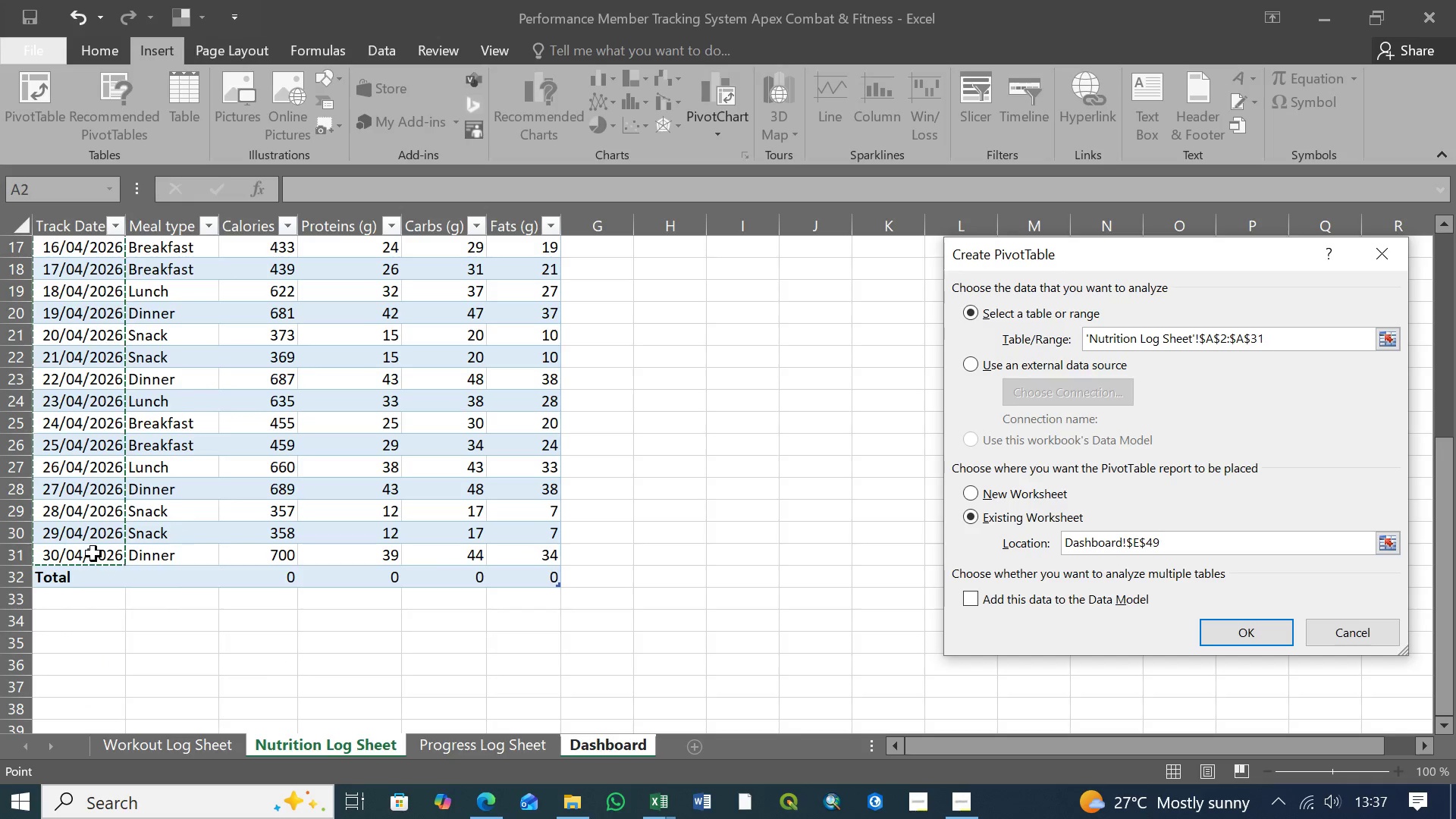 
scroll: coordinate [93, 554], scroll_direction: up, amount: 13.0
 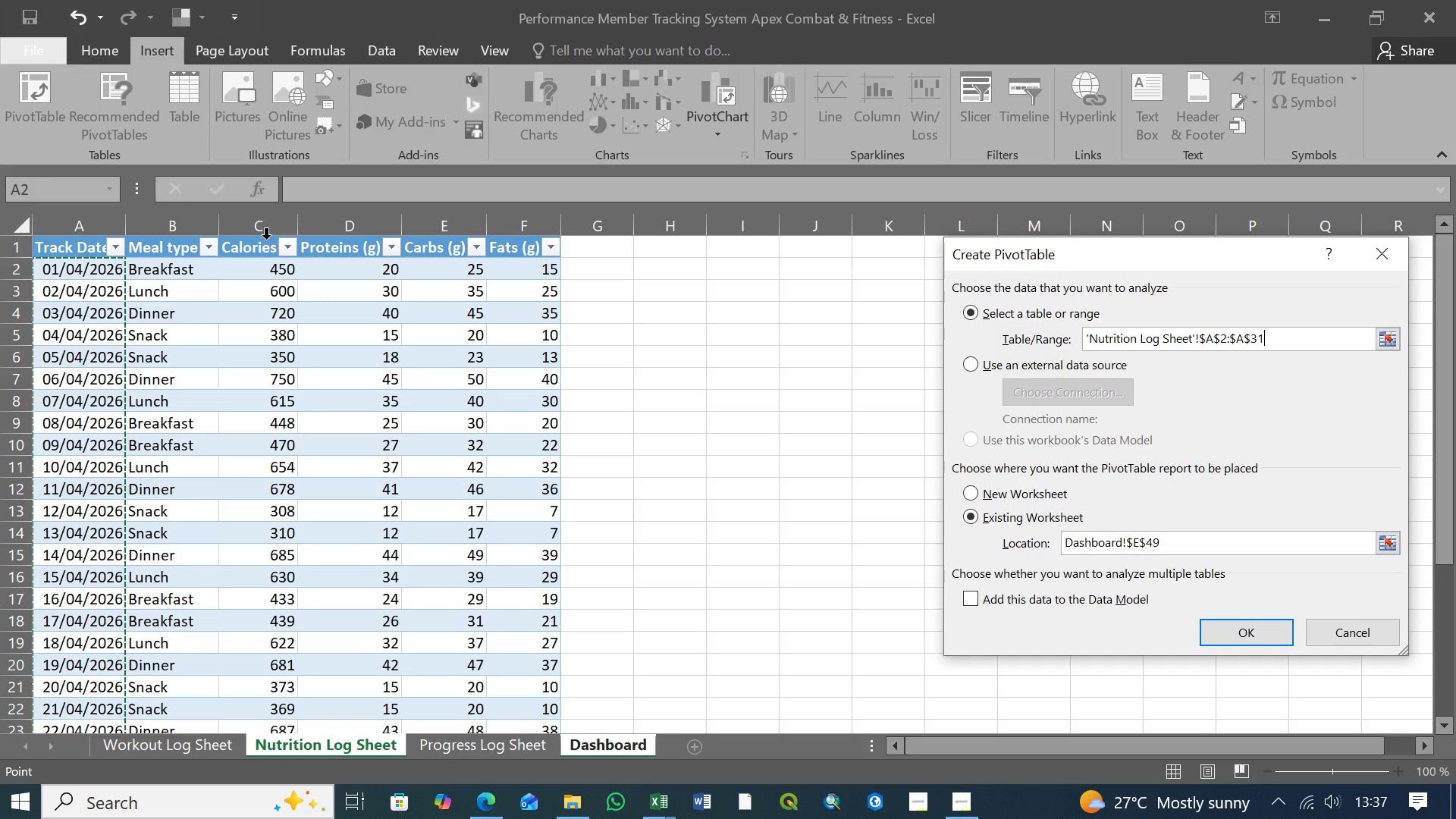 
wait(5.57)
 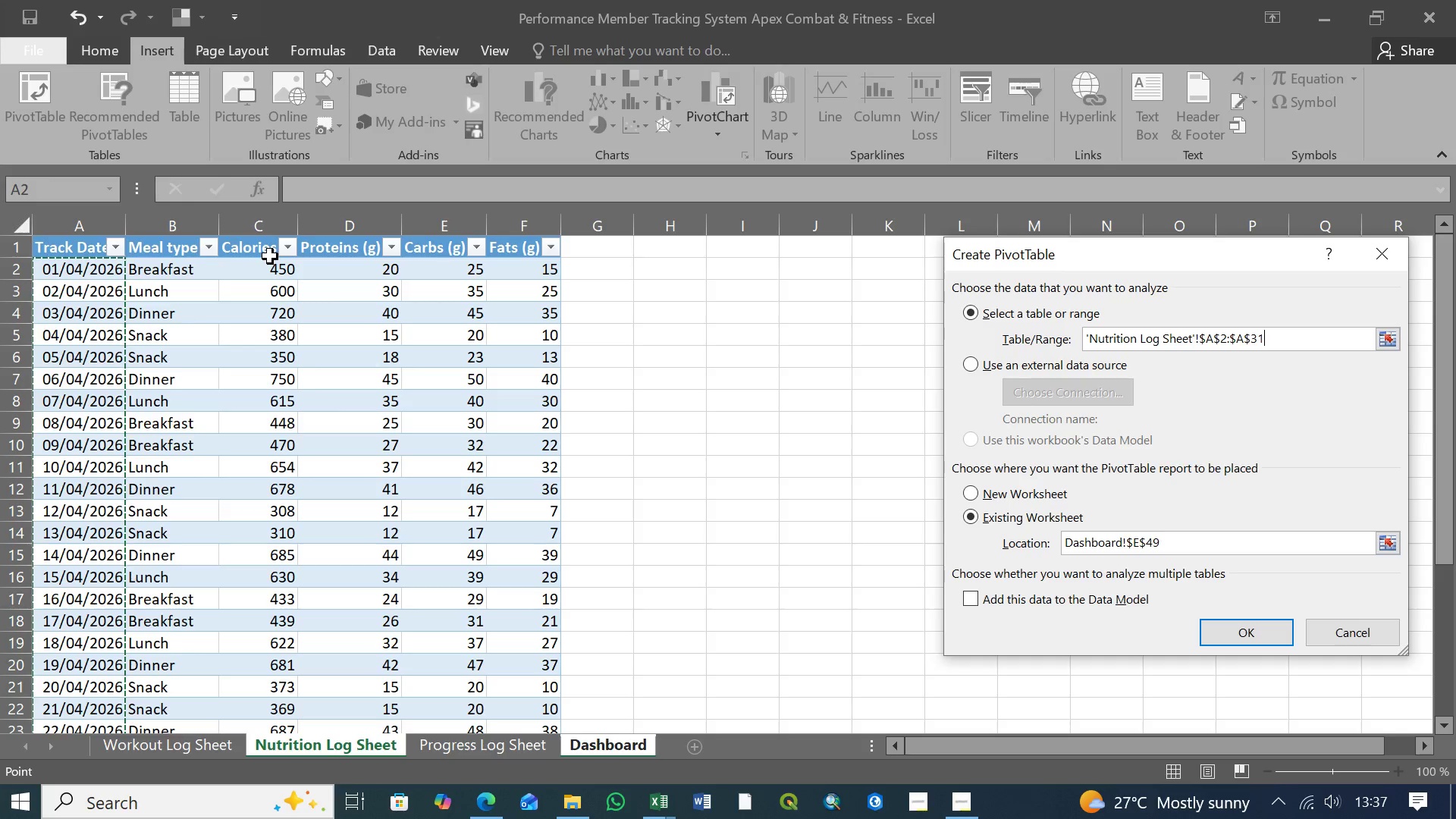 
hold_key(key=ControlLeft, duration=1.5)
 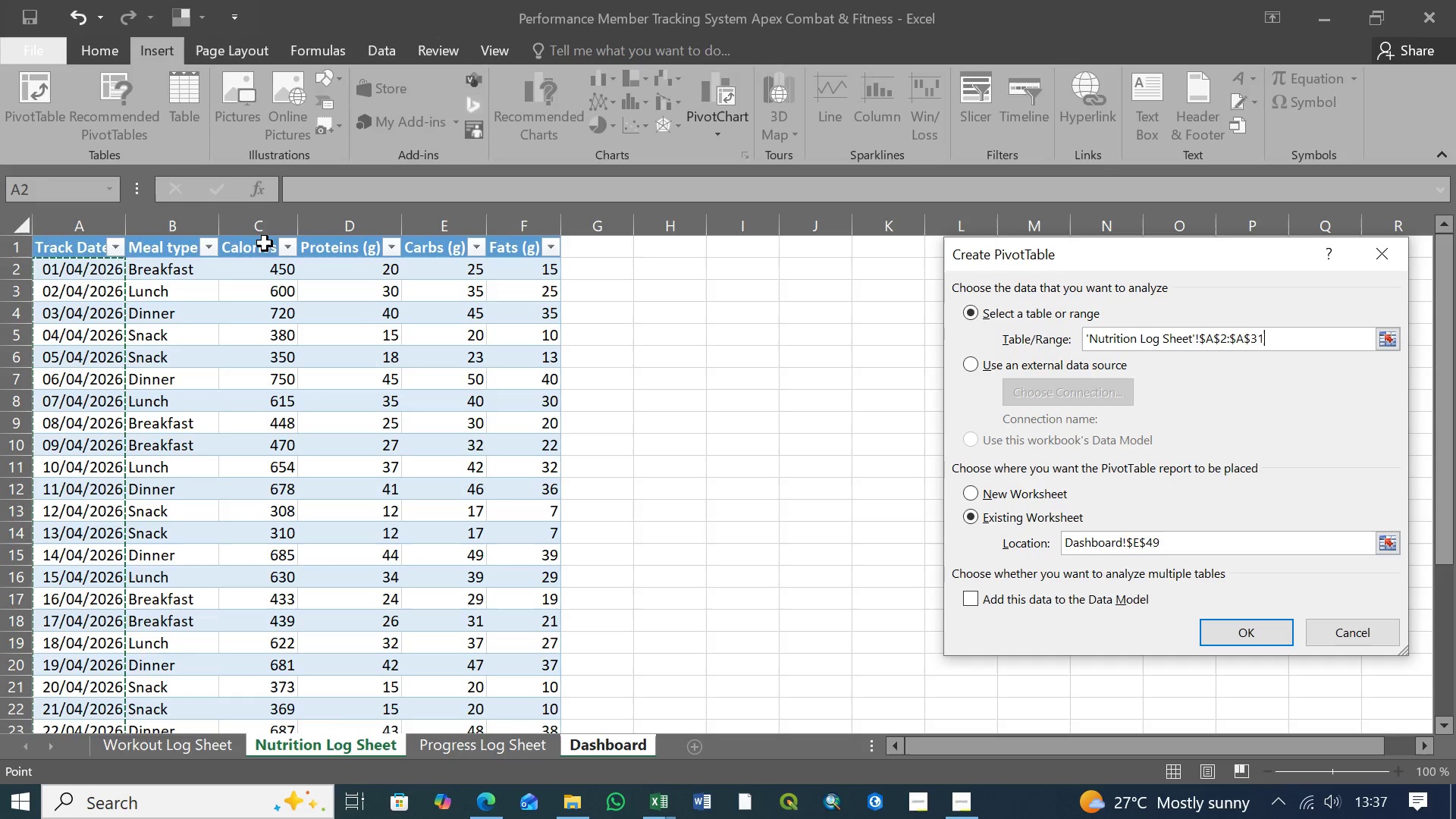 
hold_key(key=ControlLeft, duration=1.51)
left_click([265, 239])
 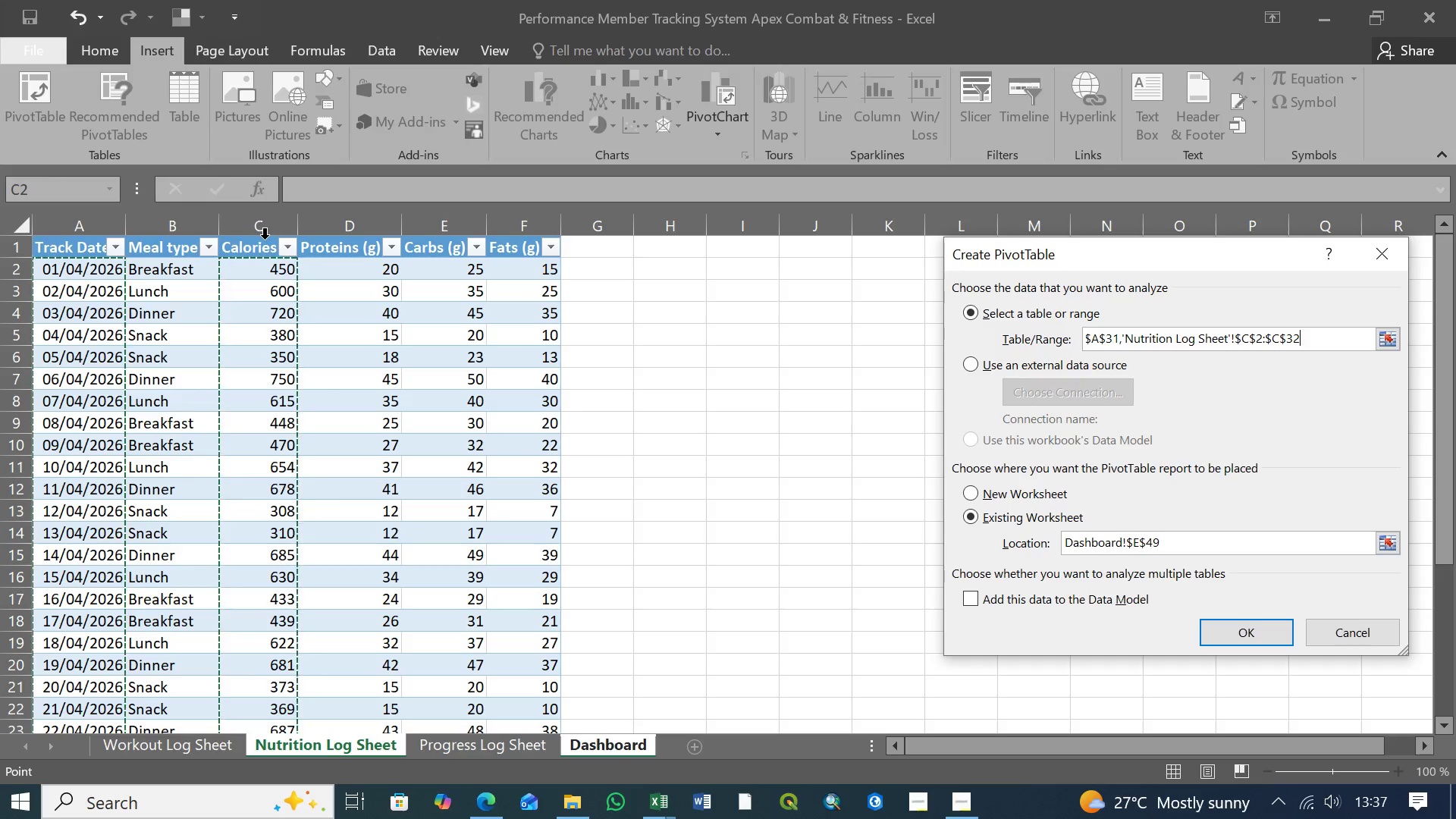 
hold_key(key=ControlLeft, duration=1.52)
 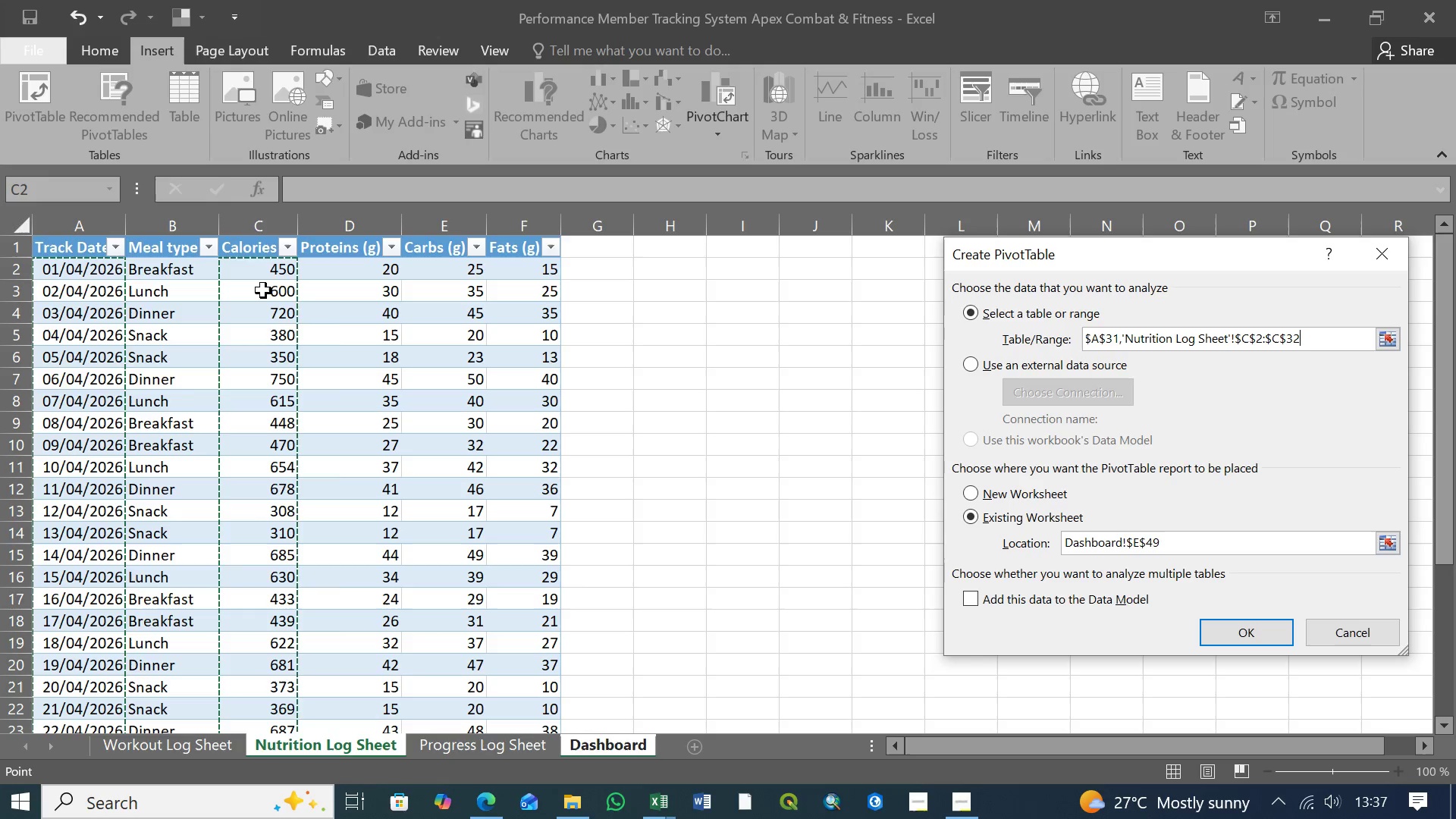 
key(Control+ControlLeft)
 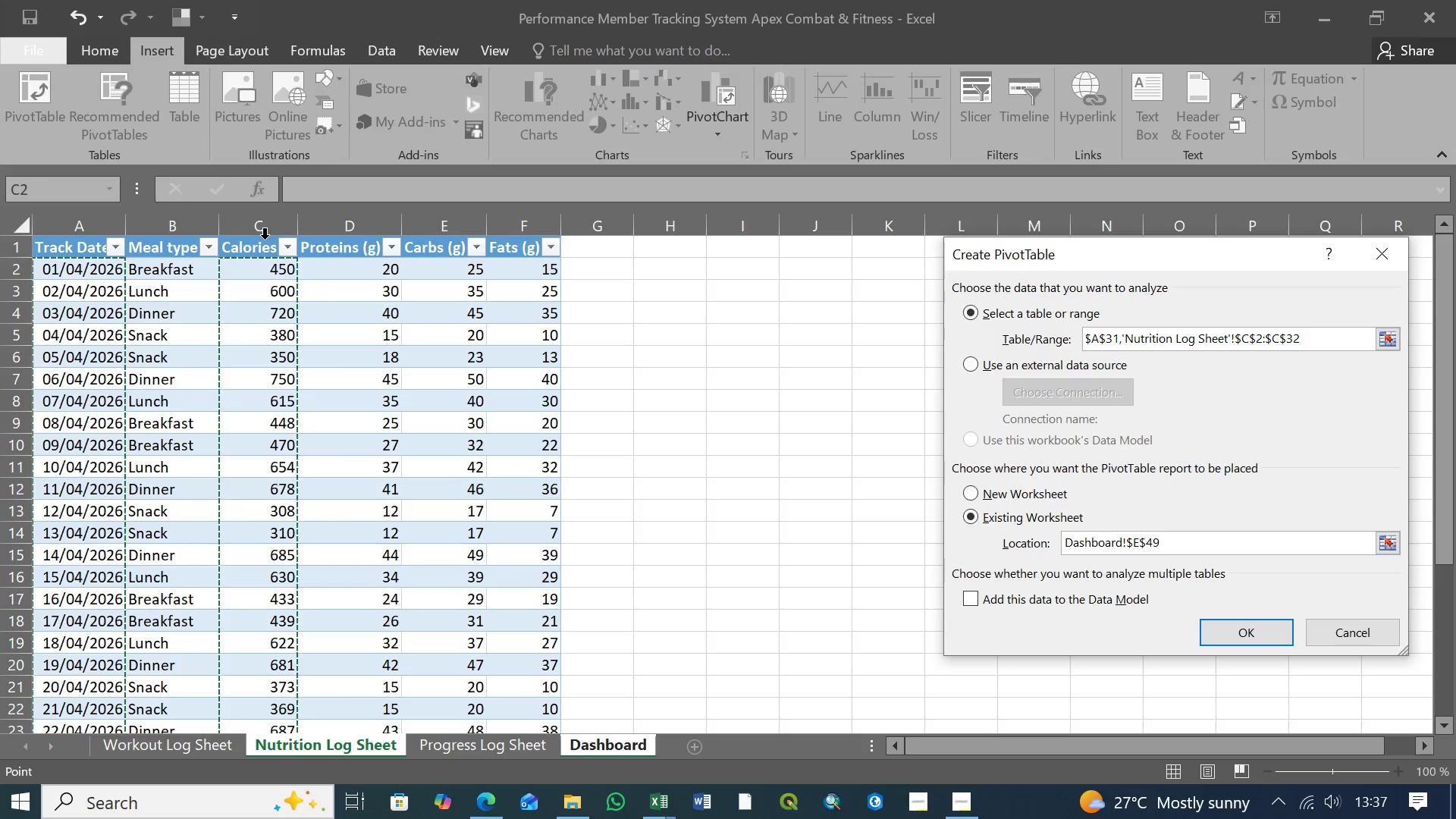 
key(Control+ControlLeft)
 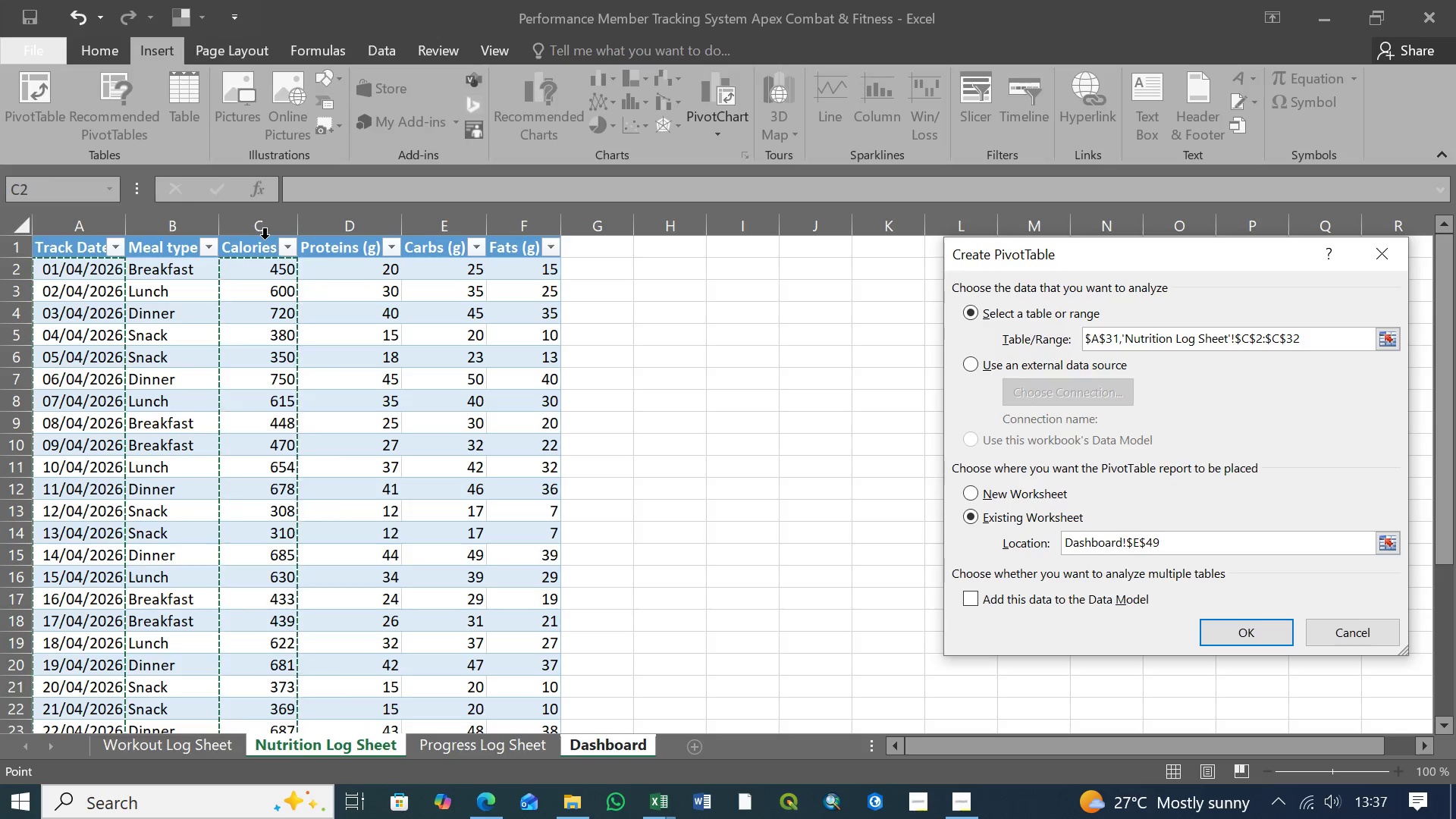 
key(Control+ControlLeft)
 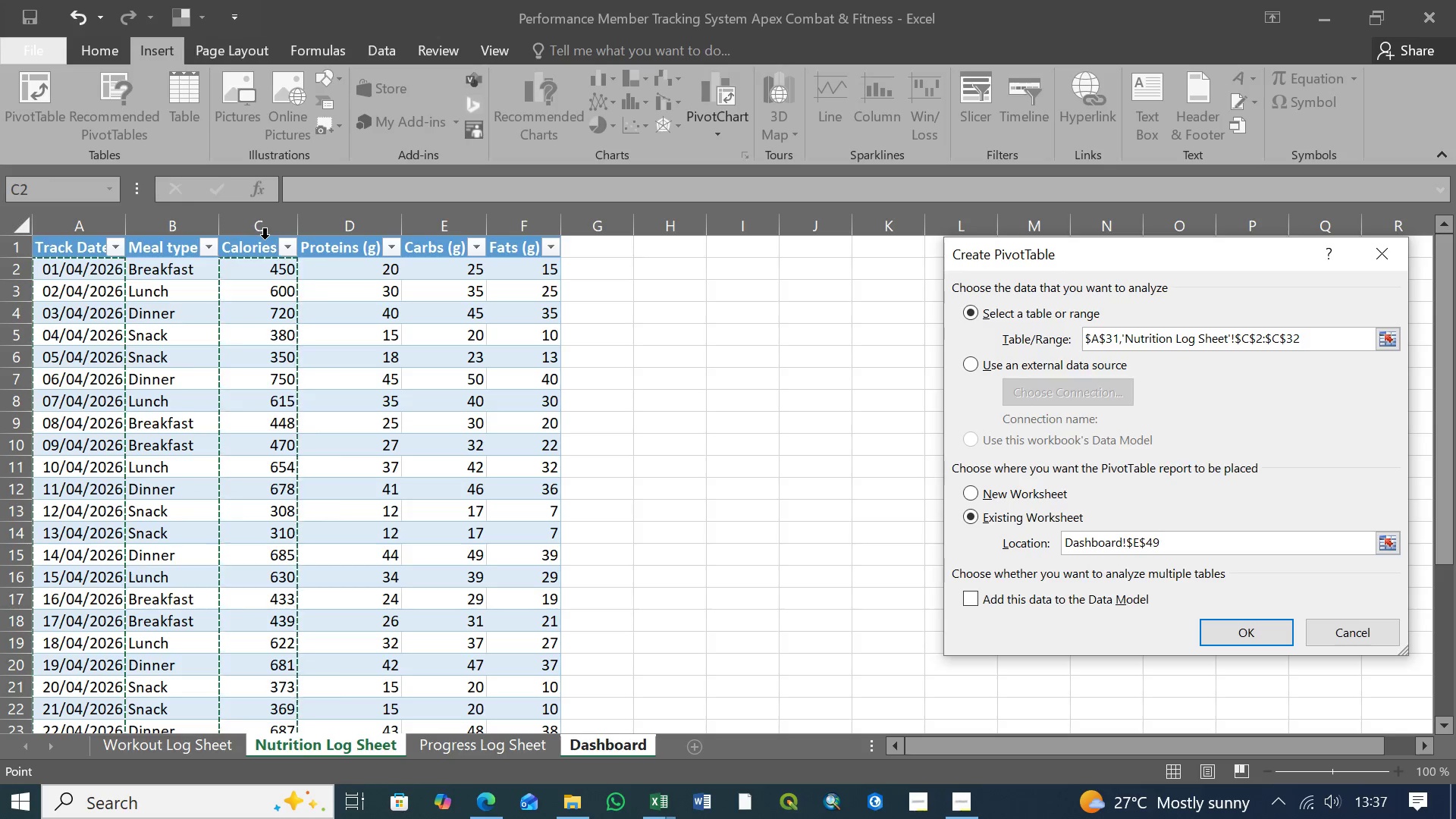 
key(Control+ControlLeft)
 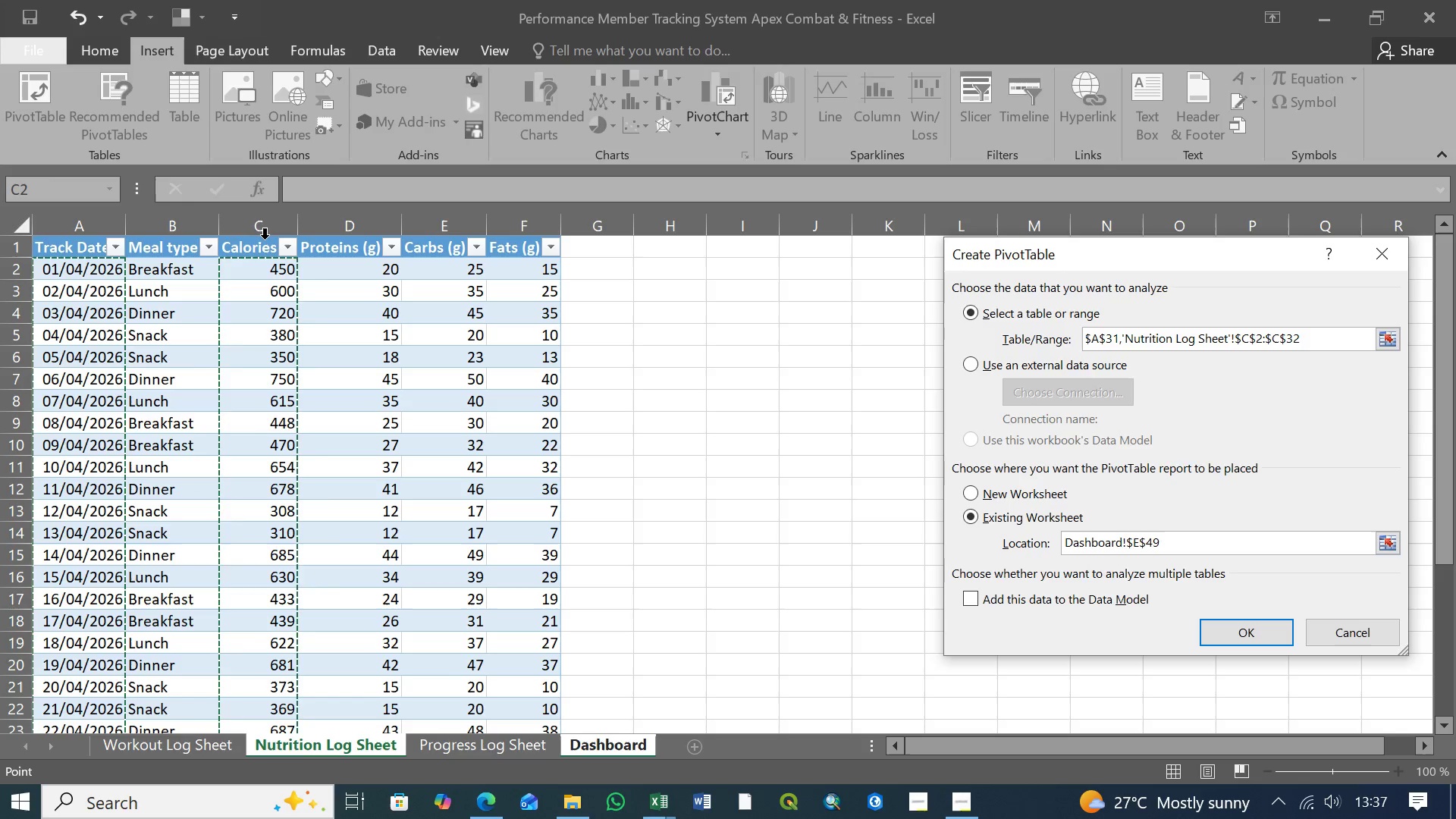 
key(Control+ControlLeft)
 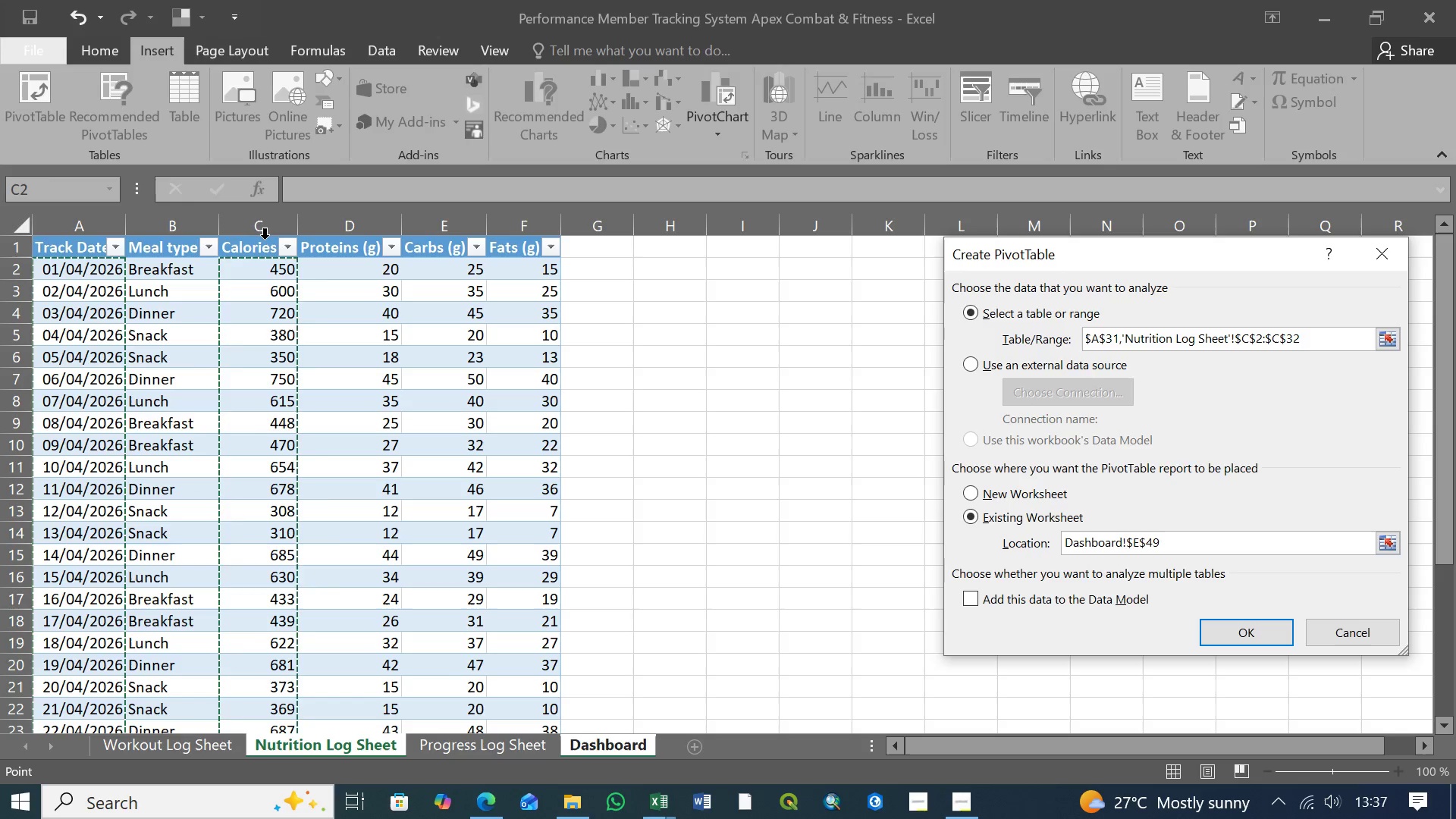 
key(Control+ControlLeft)
 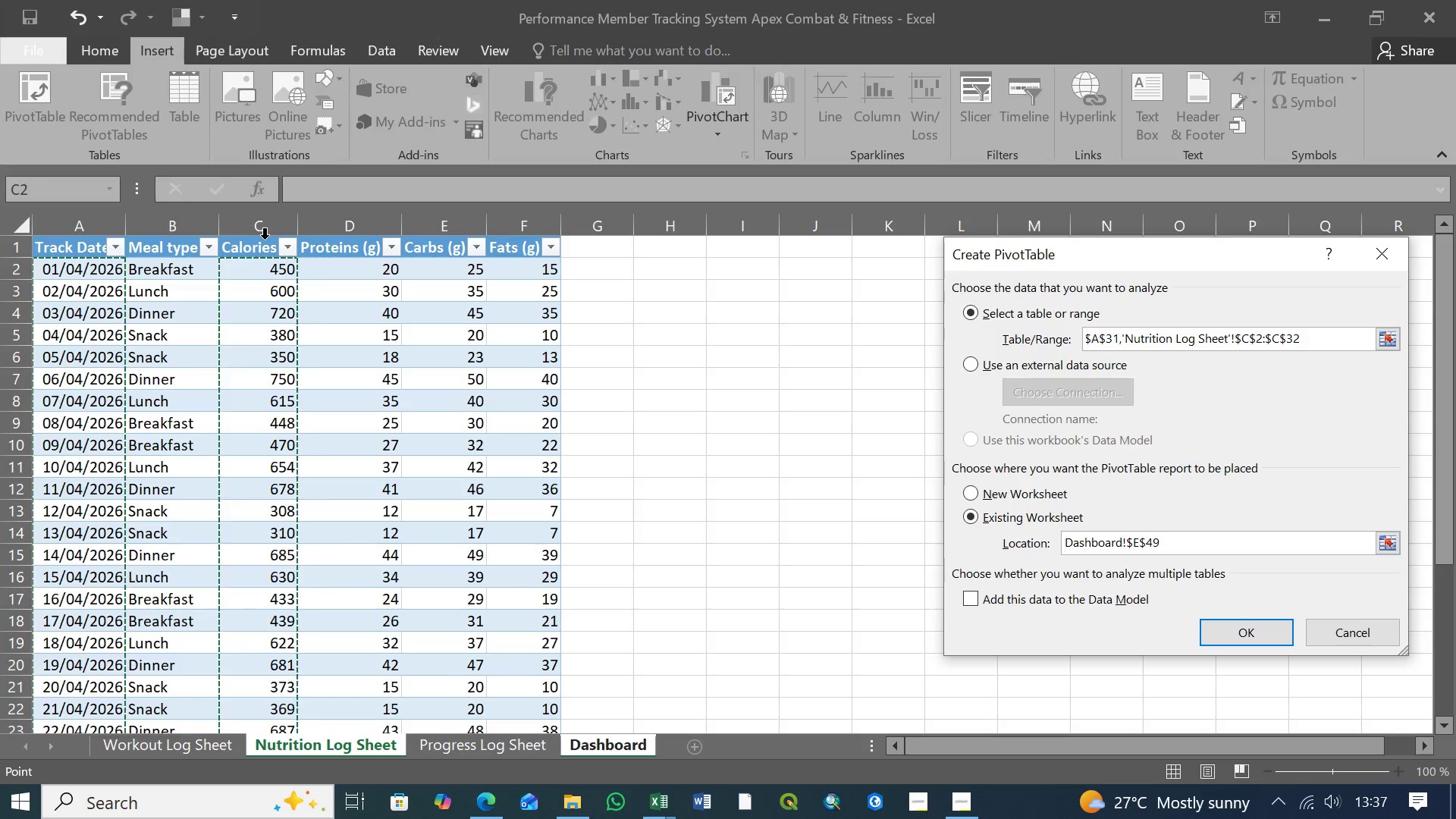 
key(Control+ControlLeft)
 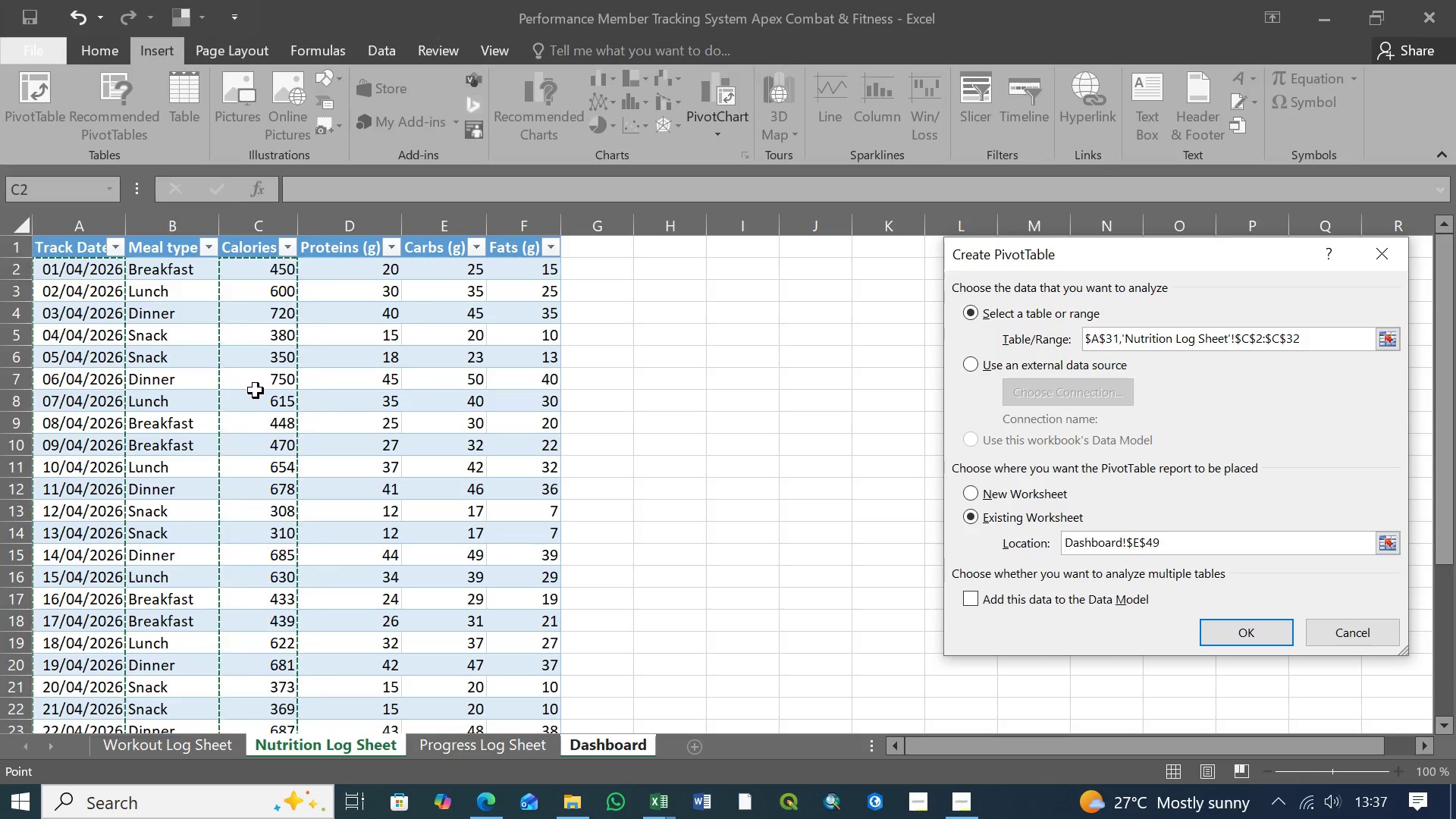 
scroll: coordinate [256, 391], scroll_direction: down, amount: 5.0
 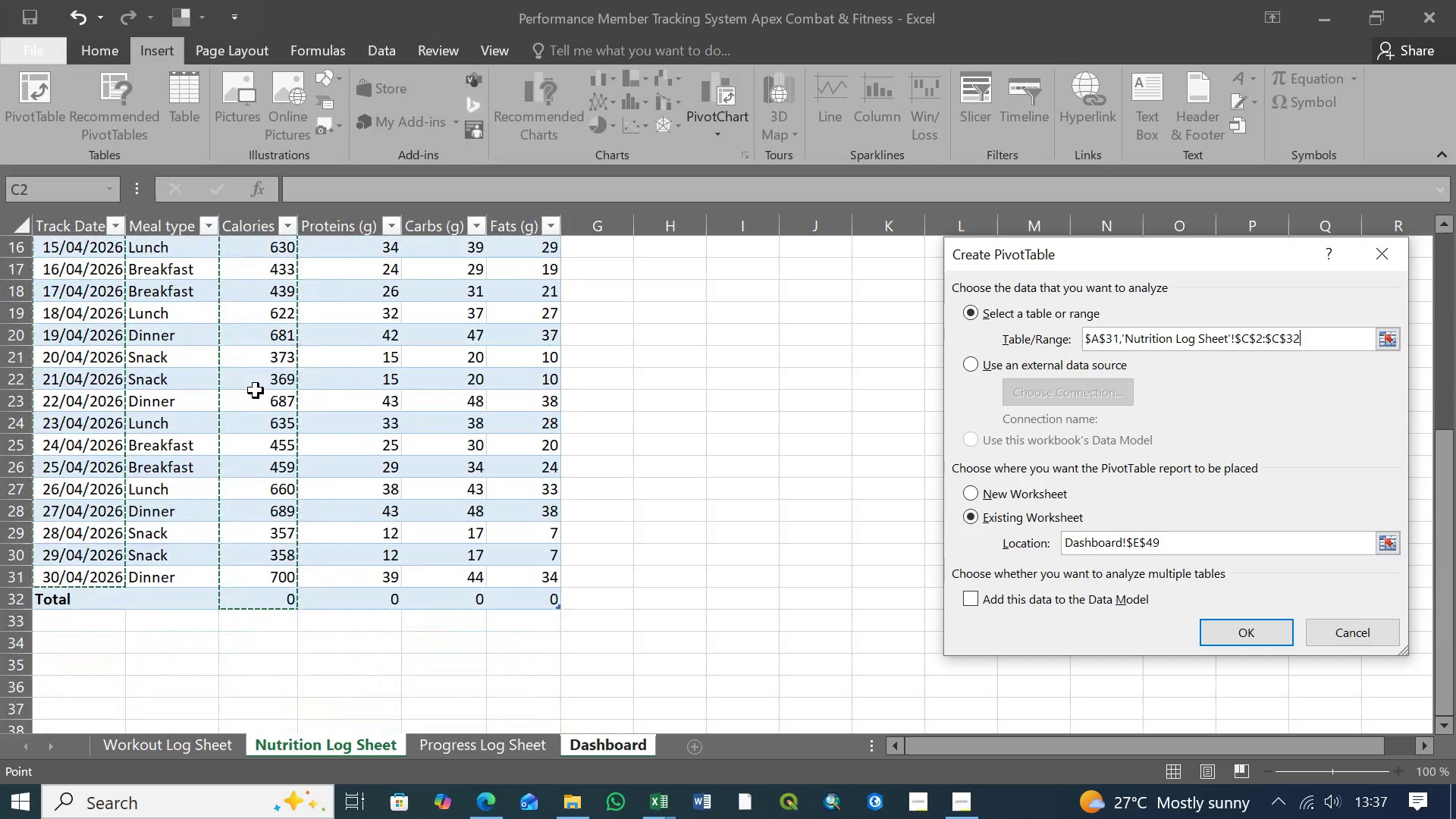 
scroll: coordinate [256, 391], scroll_direction: up, amount: 5.0
 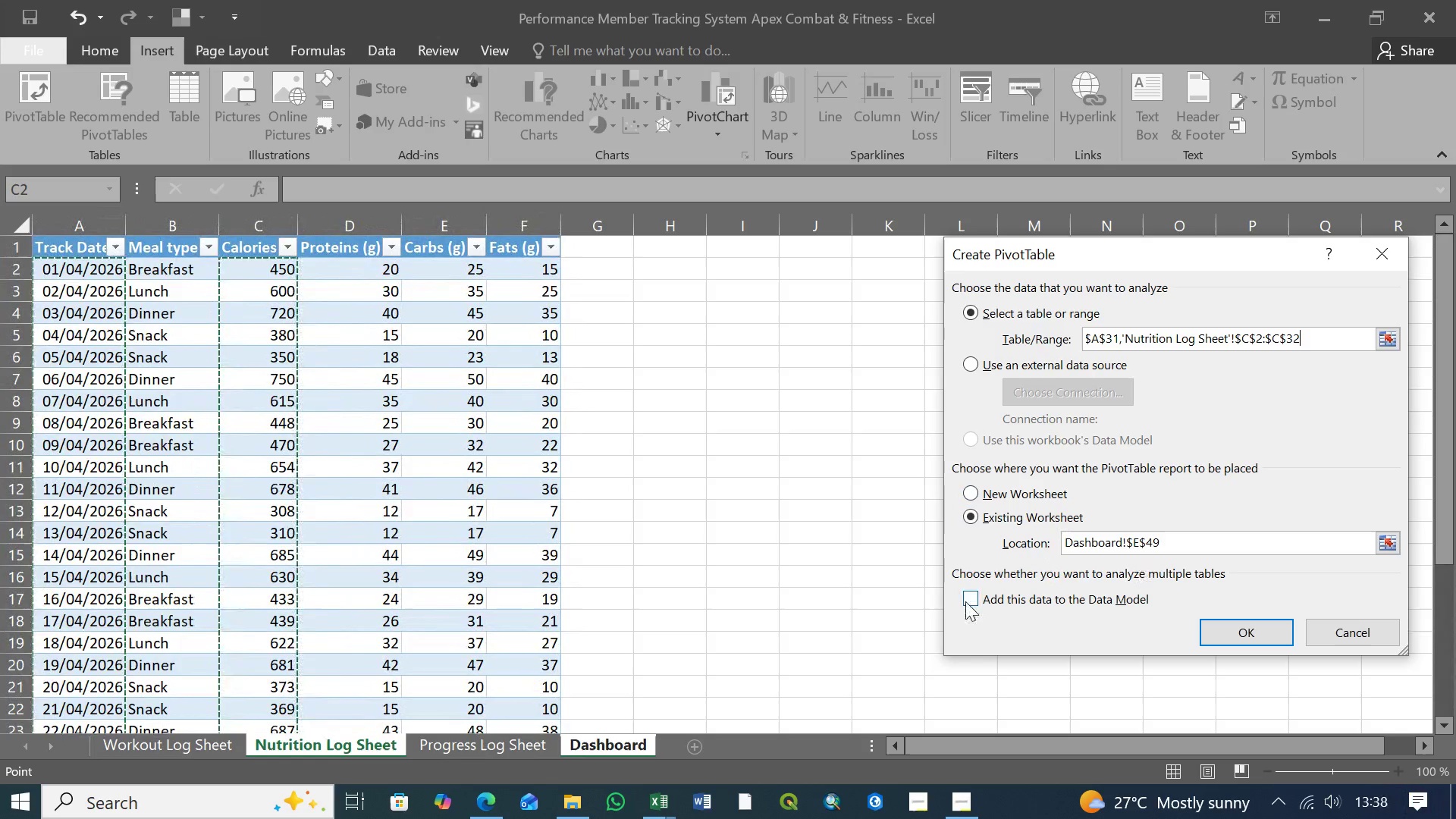 
left_click([1242, 635])
 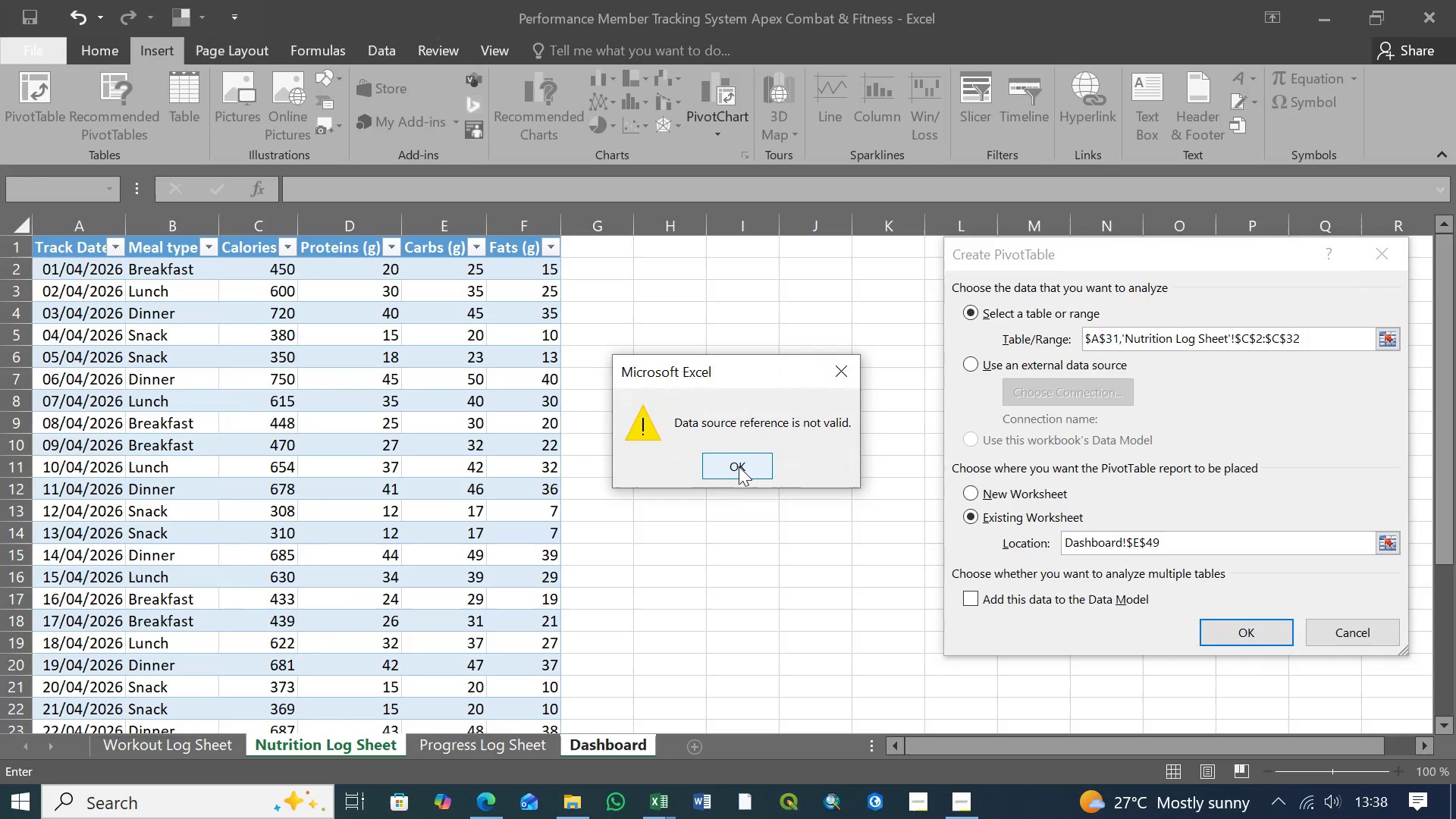 
left_click([740, 466])
 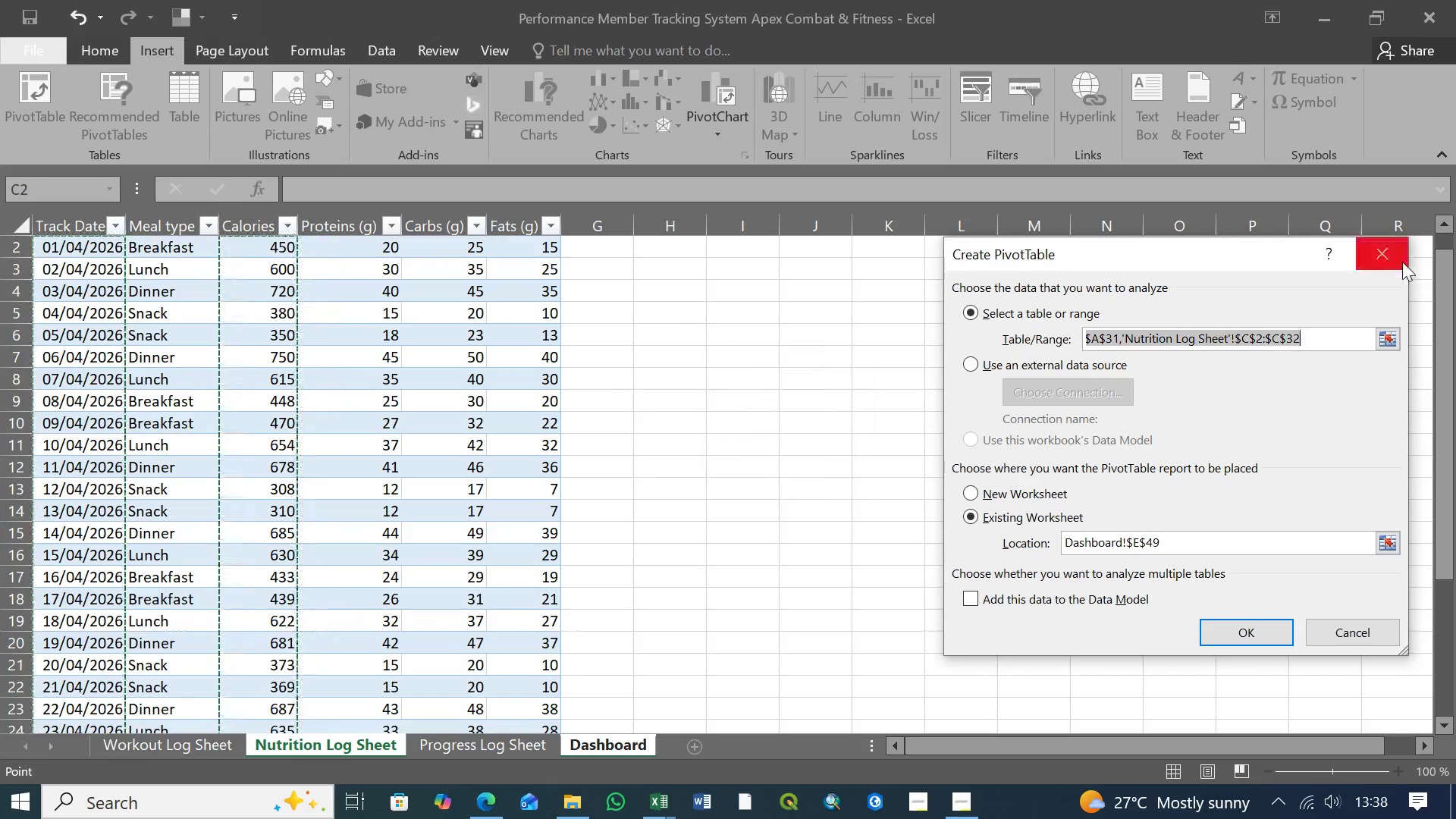 
left_click([1389, 256])
 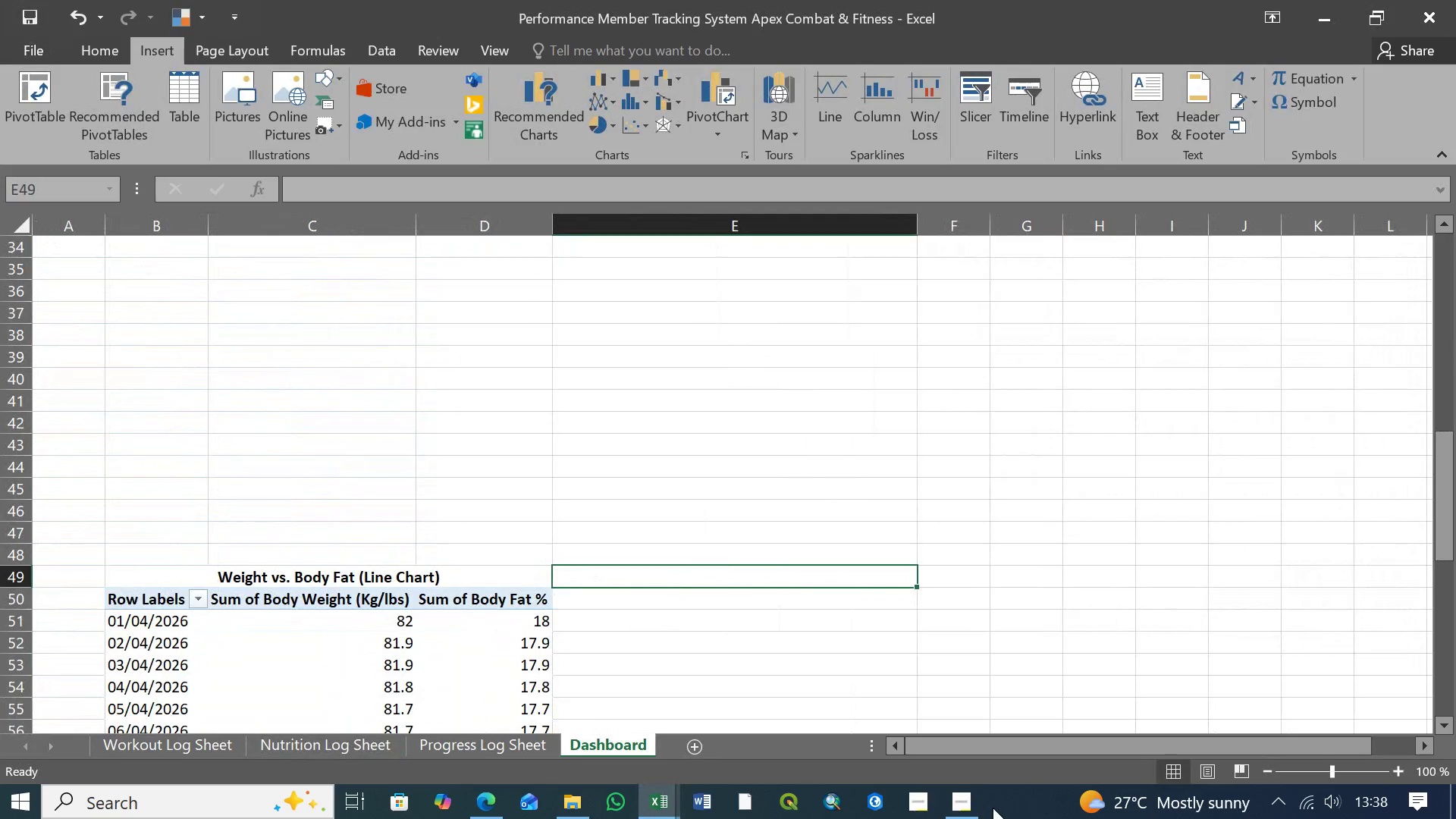 
left_click([962, 807])